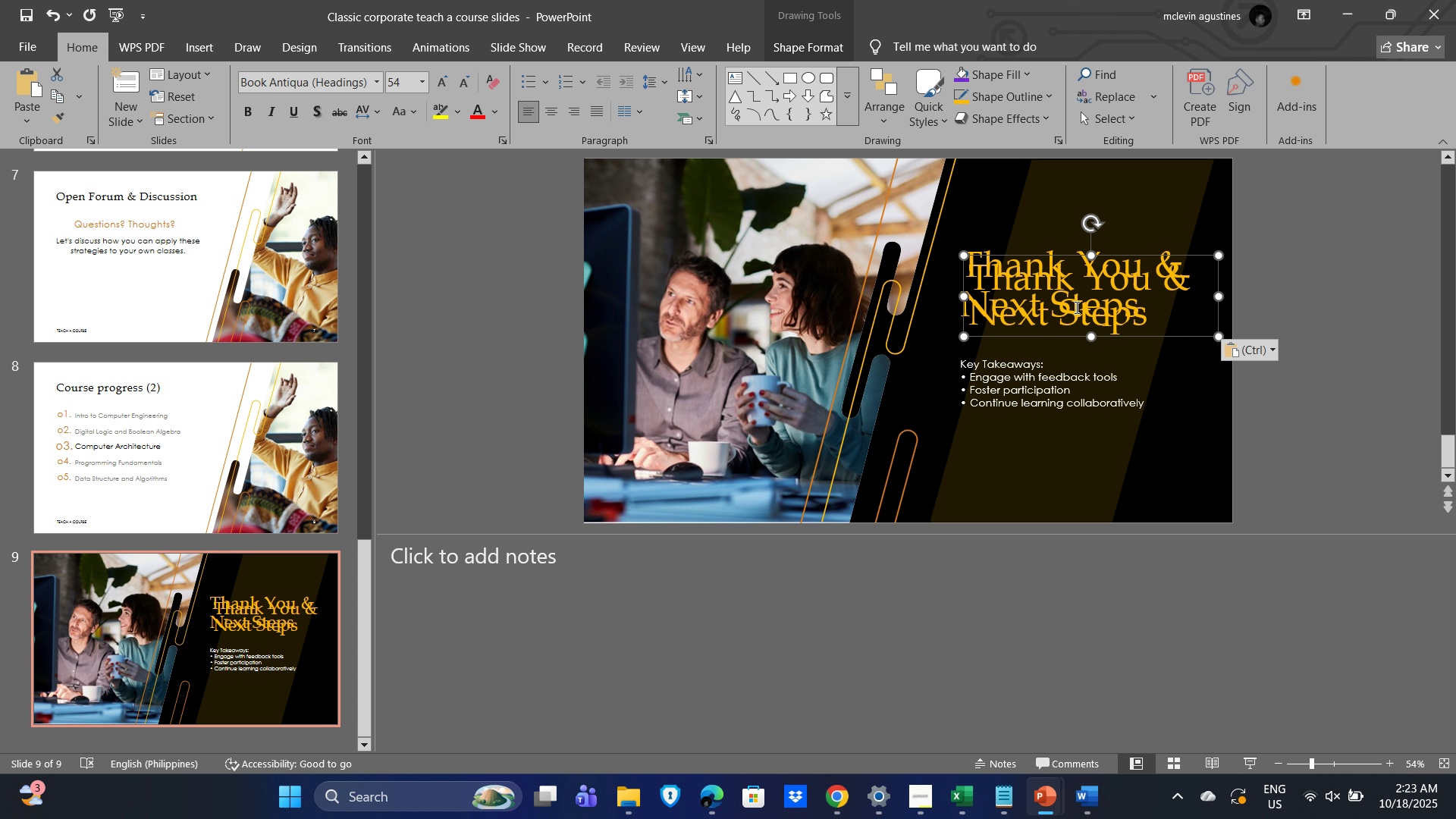 
left_click_drag(start_coordinate=[1075, 307], to_coordinate=[1065, 349])
 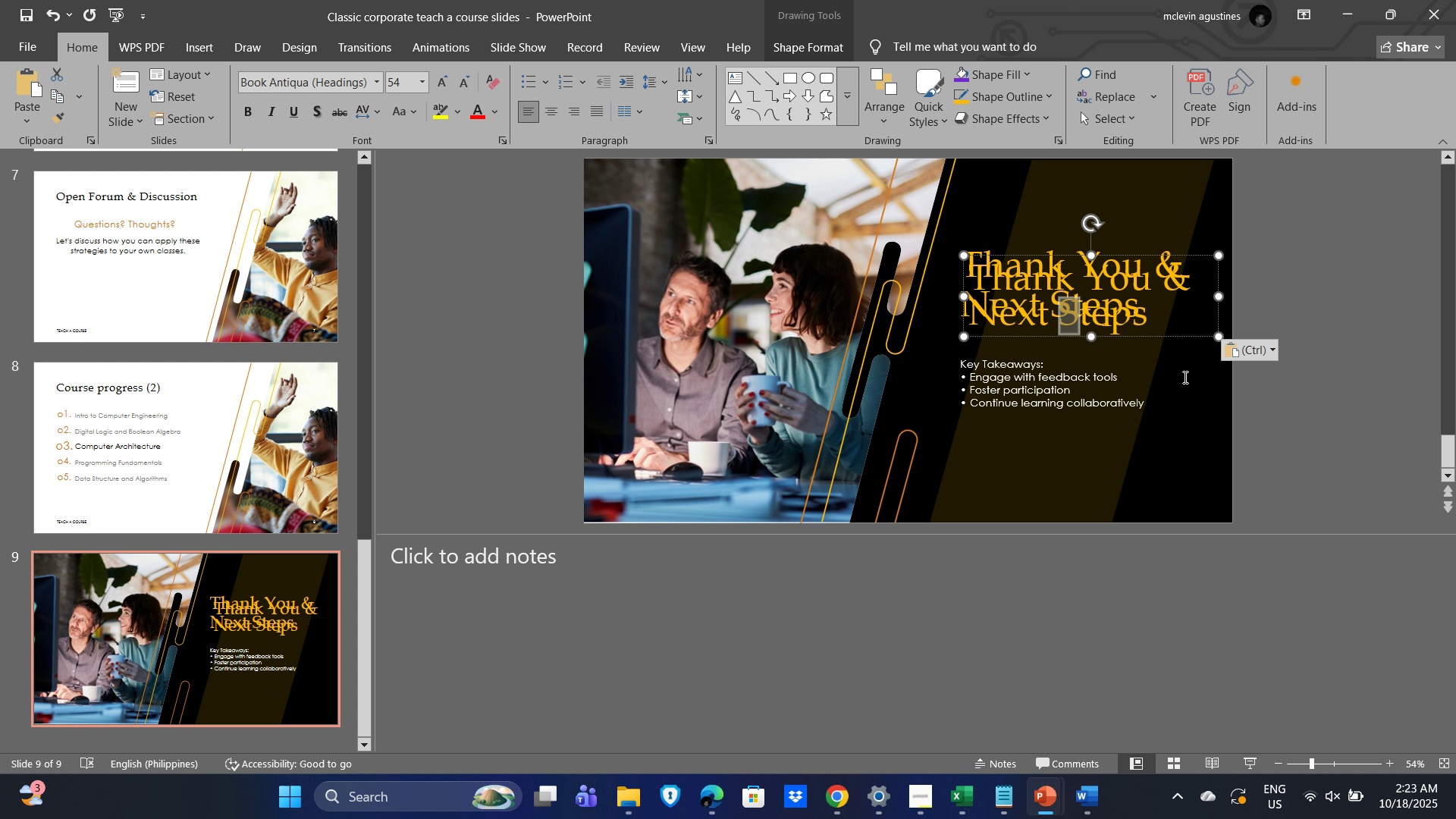 
left_click([1184, 377])
 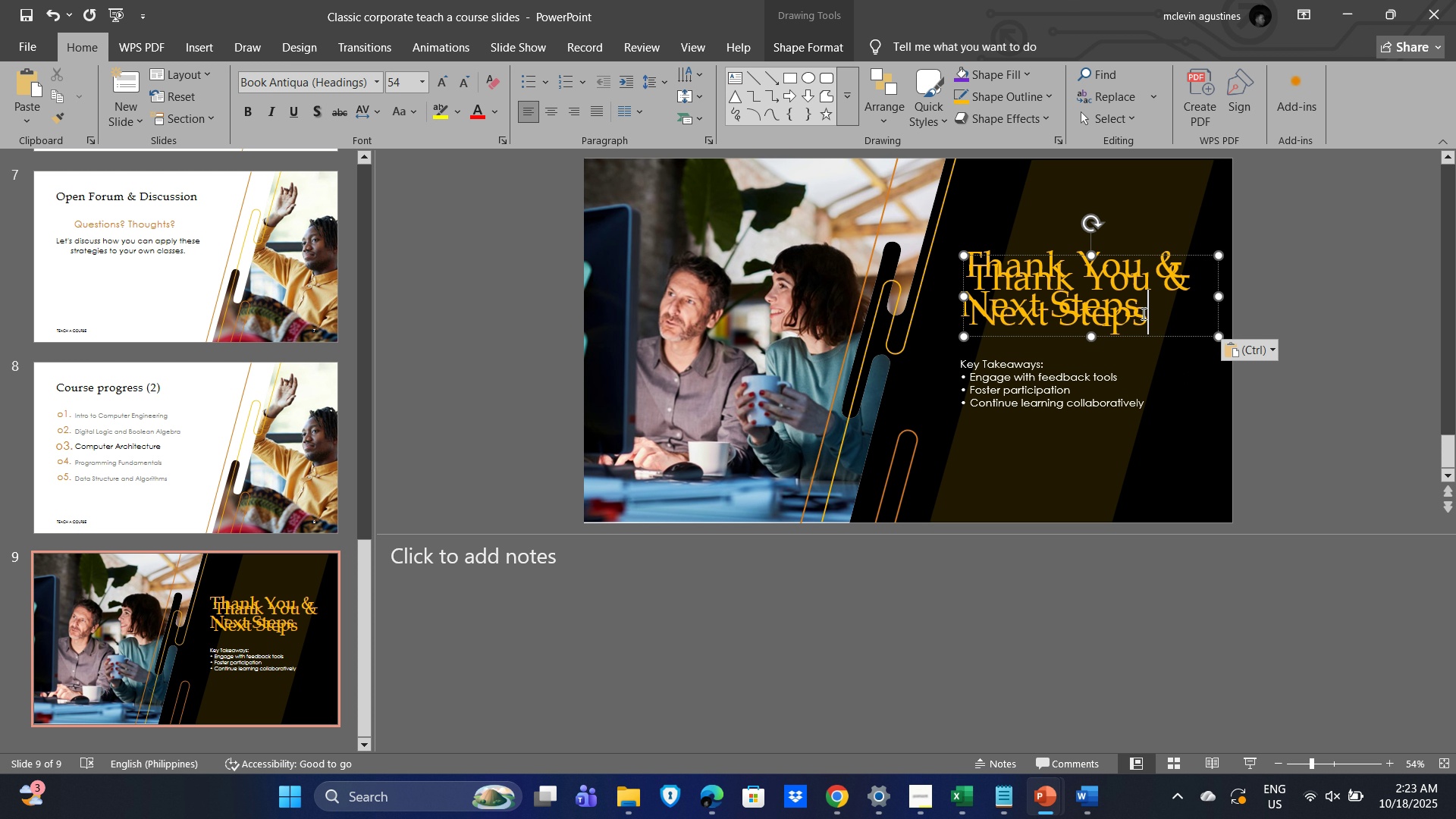 
left_click([1142, 313])
 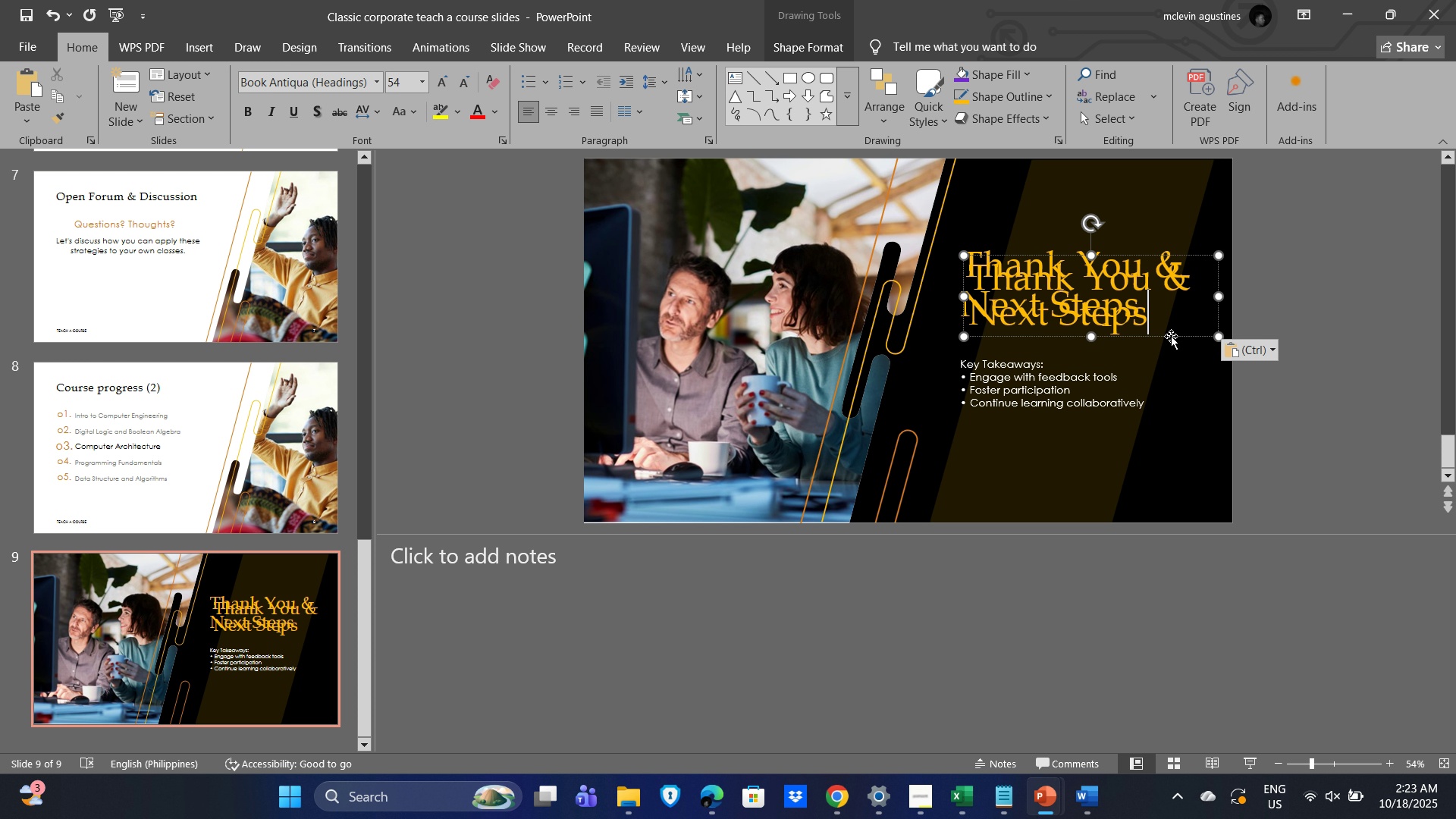 
left_click_drag(start_coordinate=[1171, 336], to_coordinate=[1138, 503])
 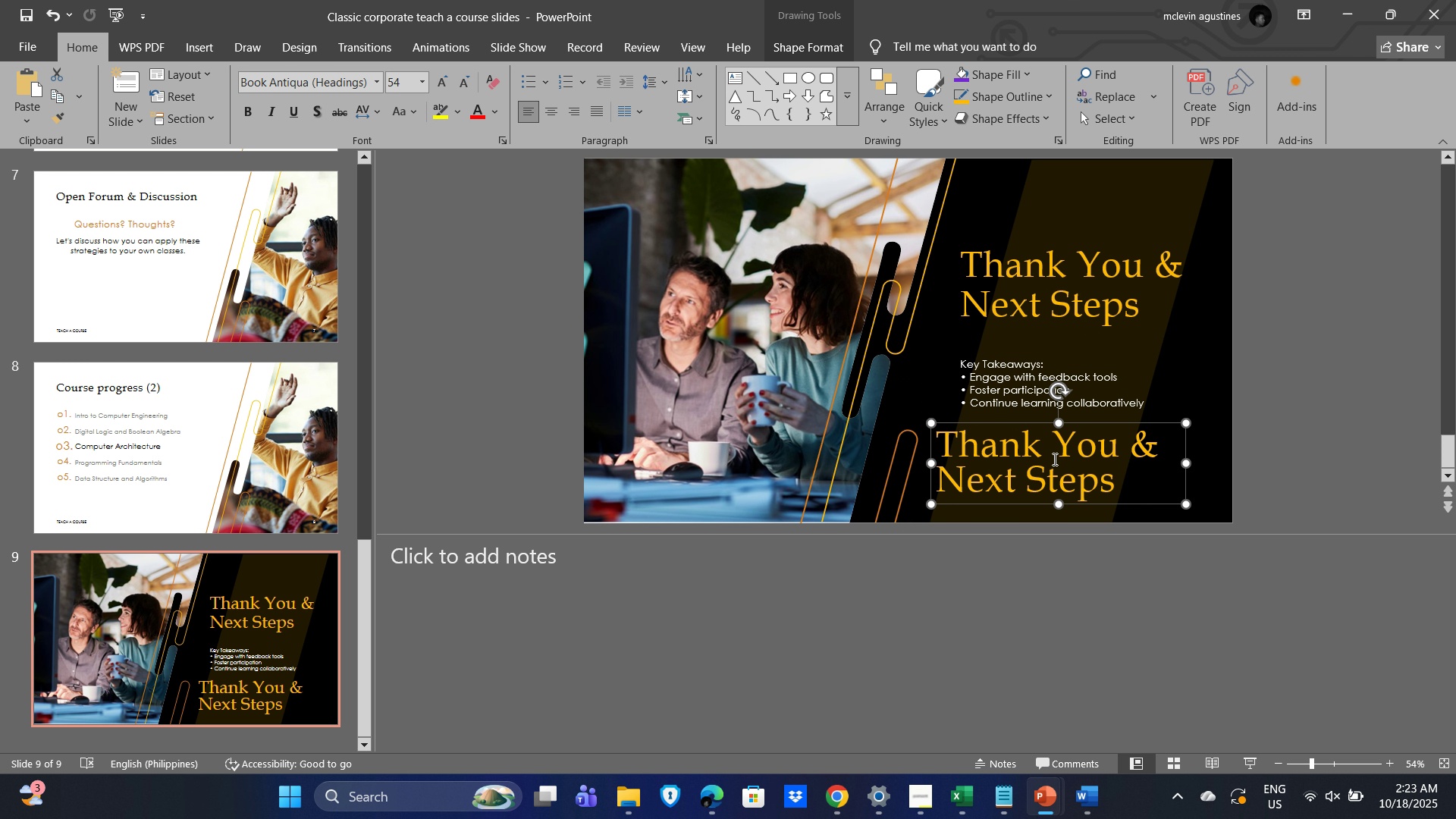 
key(Alt+AltLeft)
 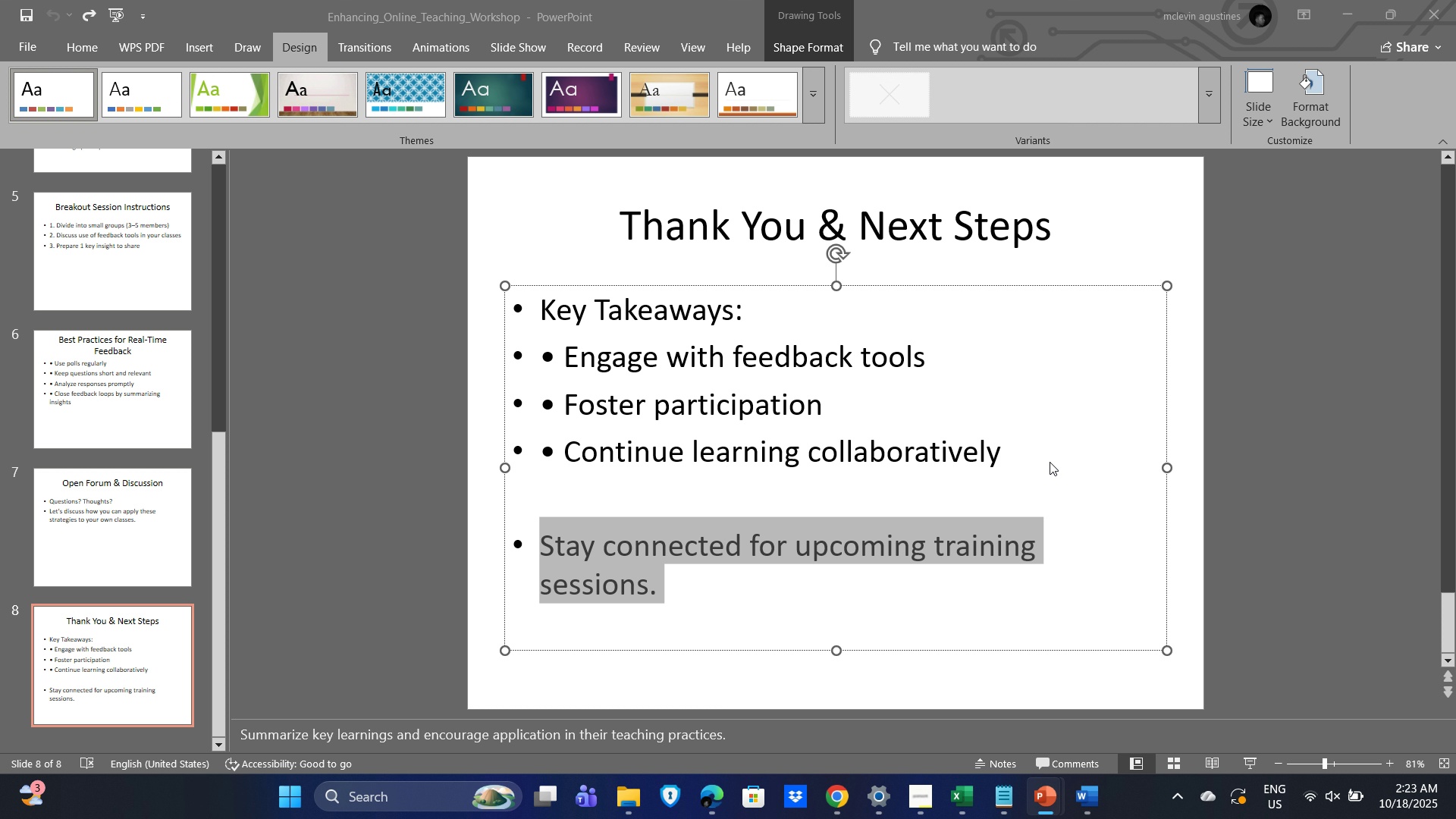 
key(Alt+Tab)
 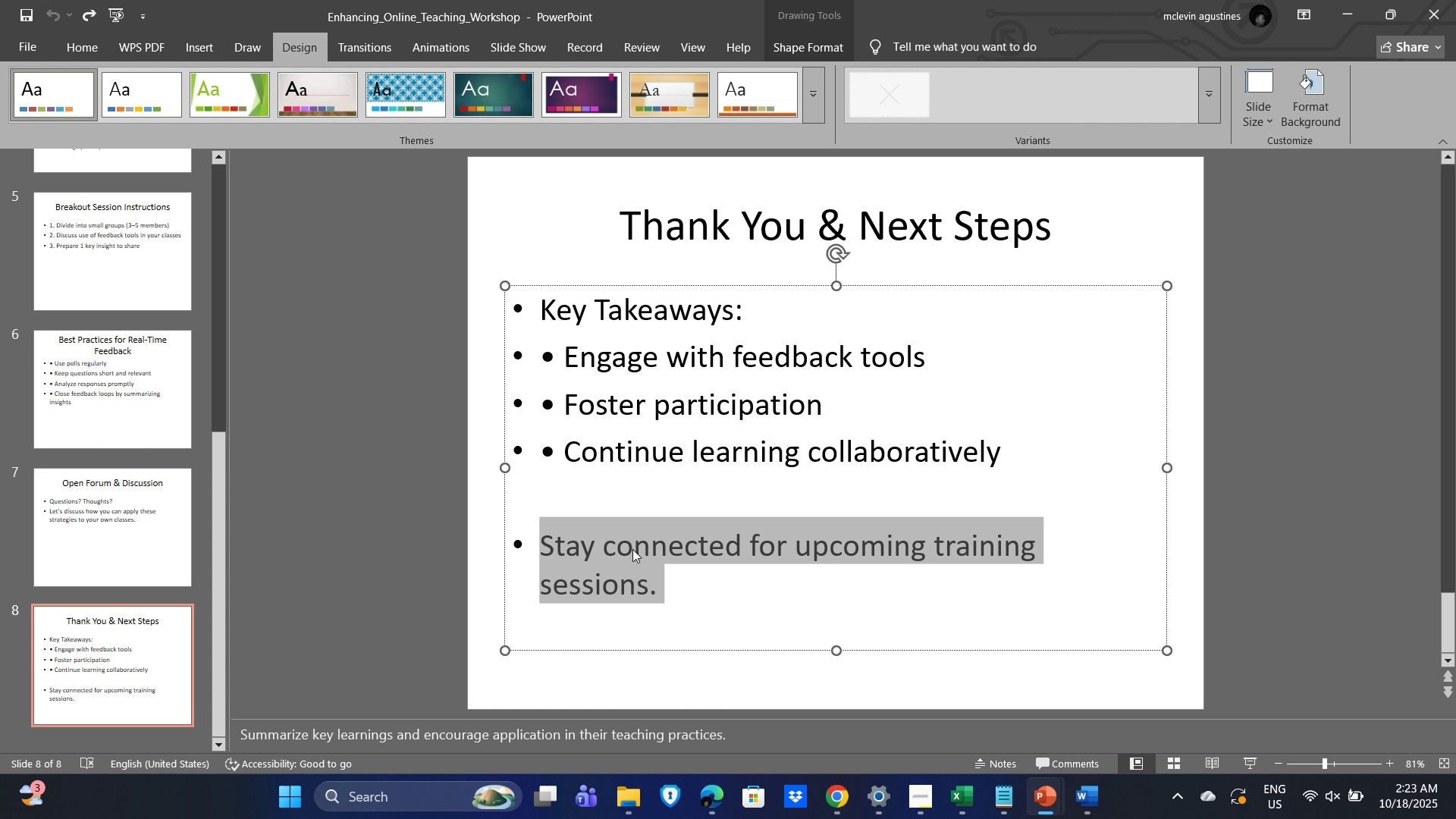 
left_click([632, 549])
 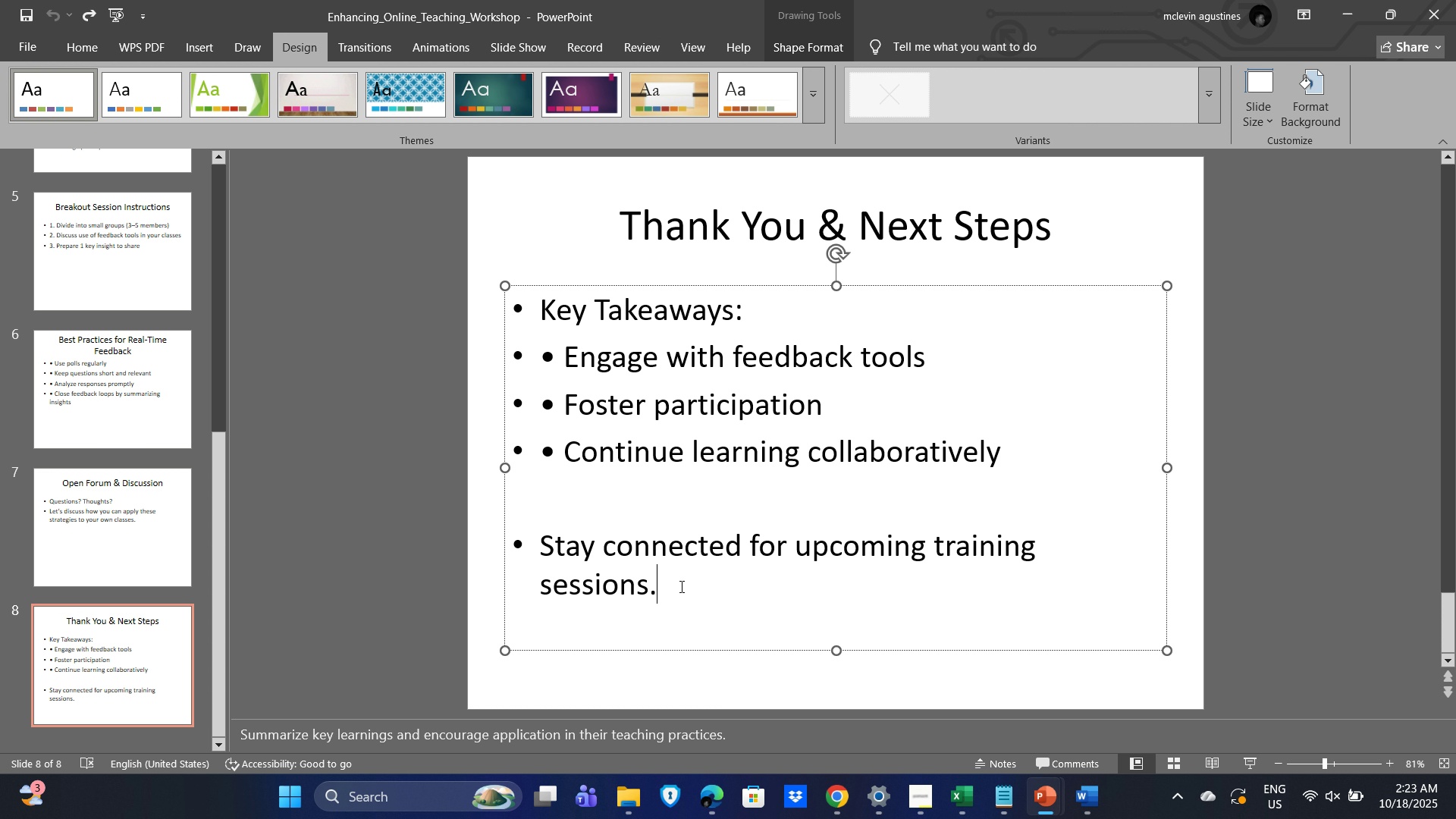 
left_click_drag(start_coordinate=[682, 583], to_coordinate=[551, 544])
 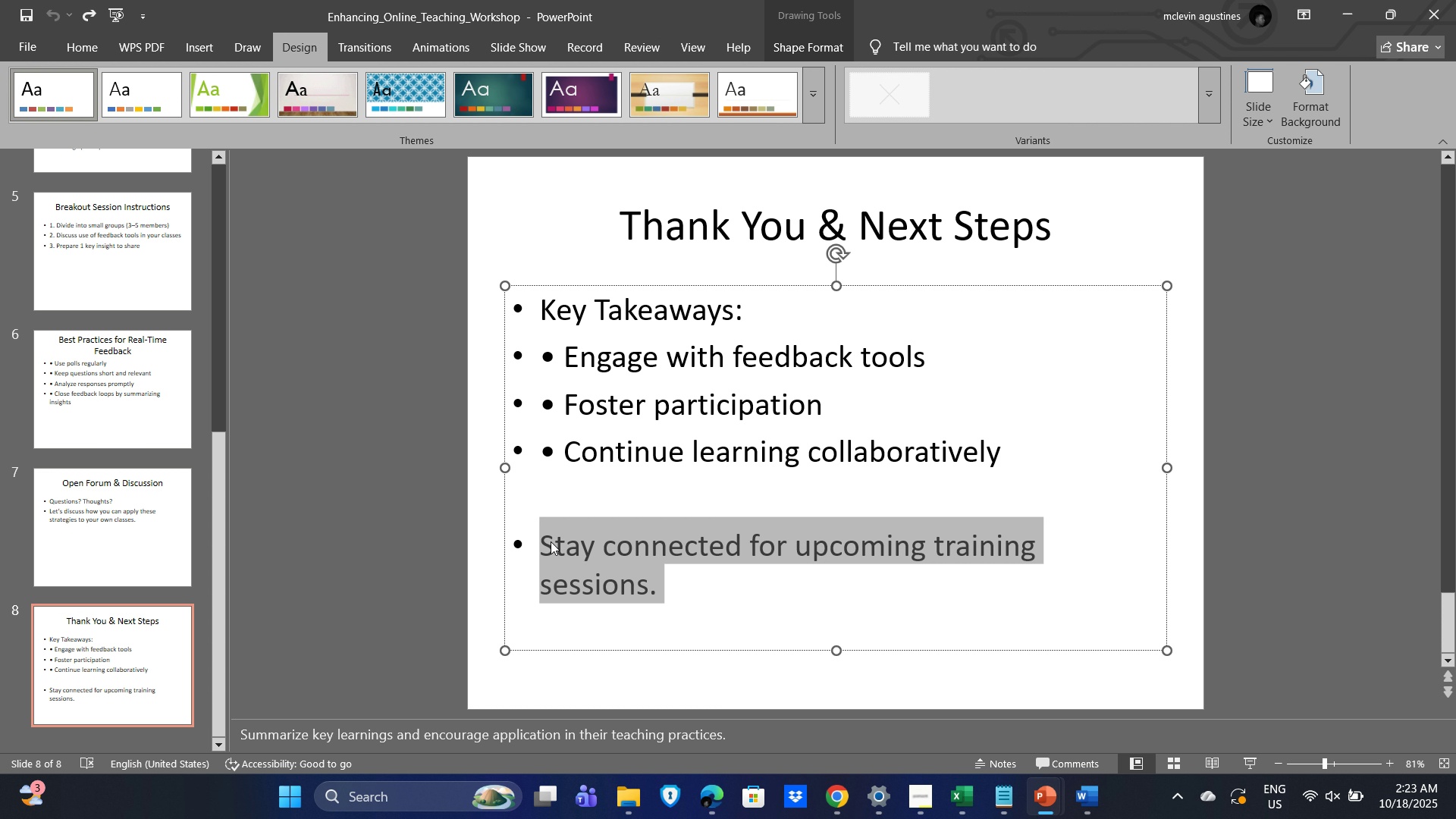 
key(Control+C)
 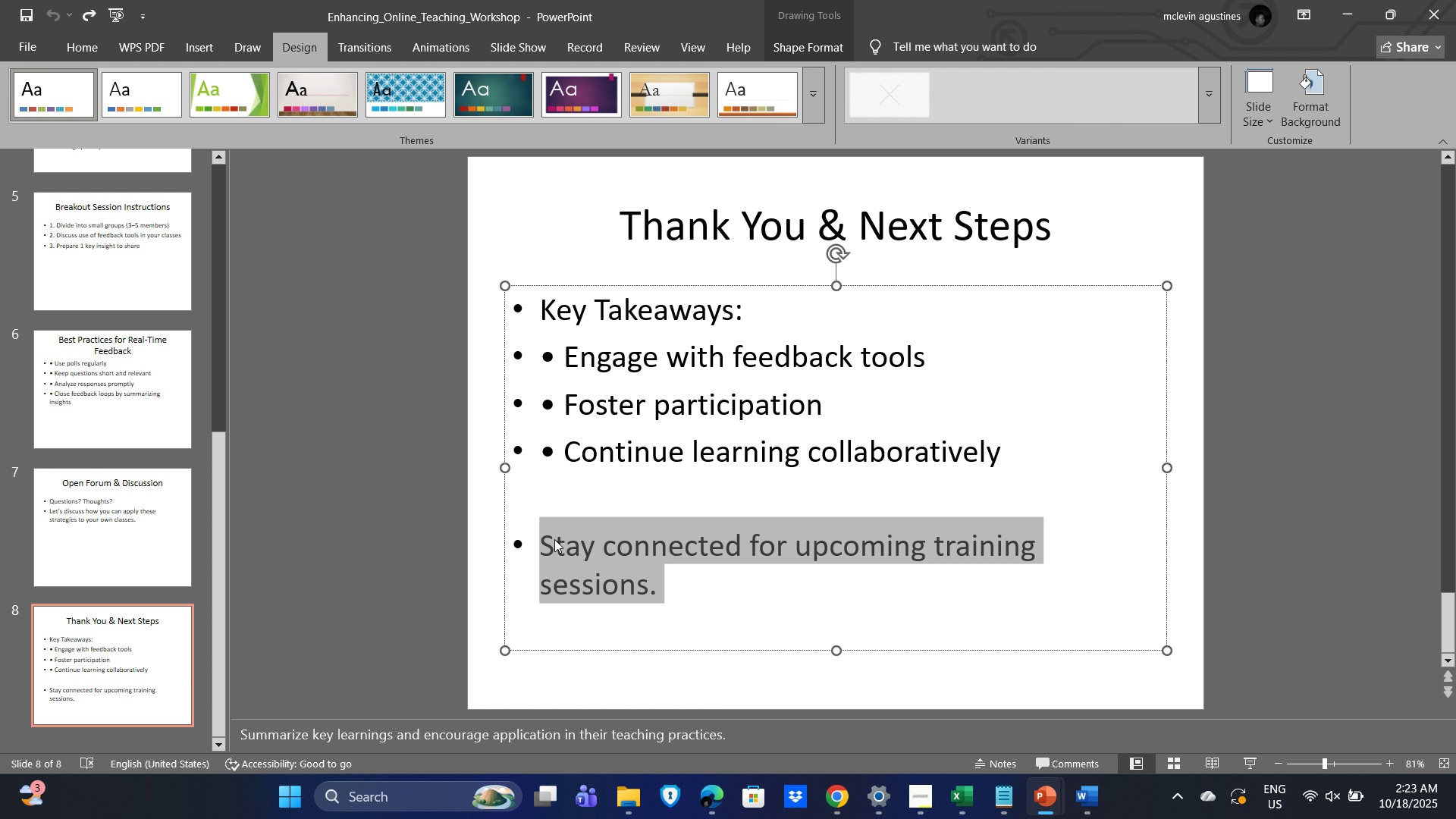 
key(Alt+AltLeft)
 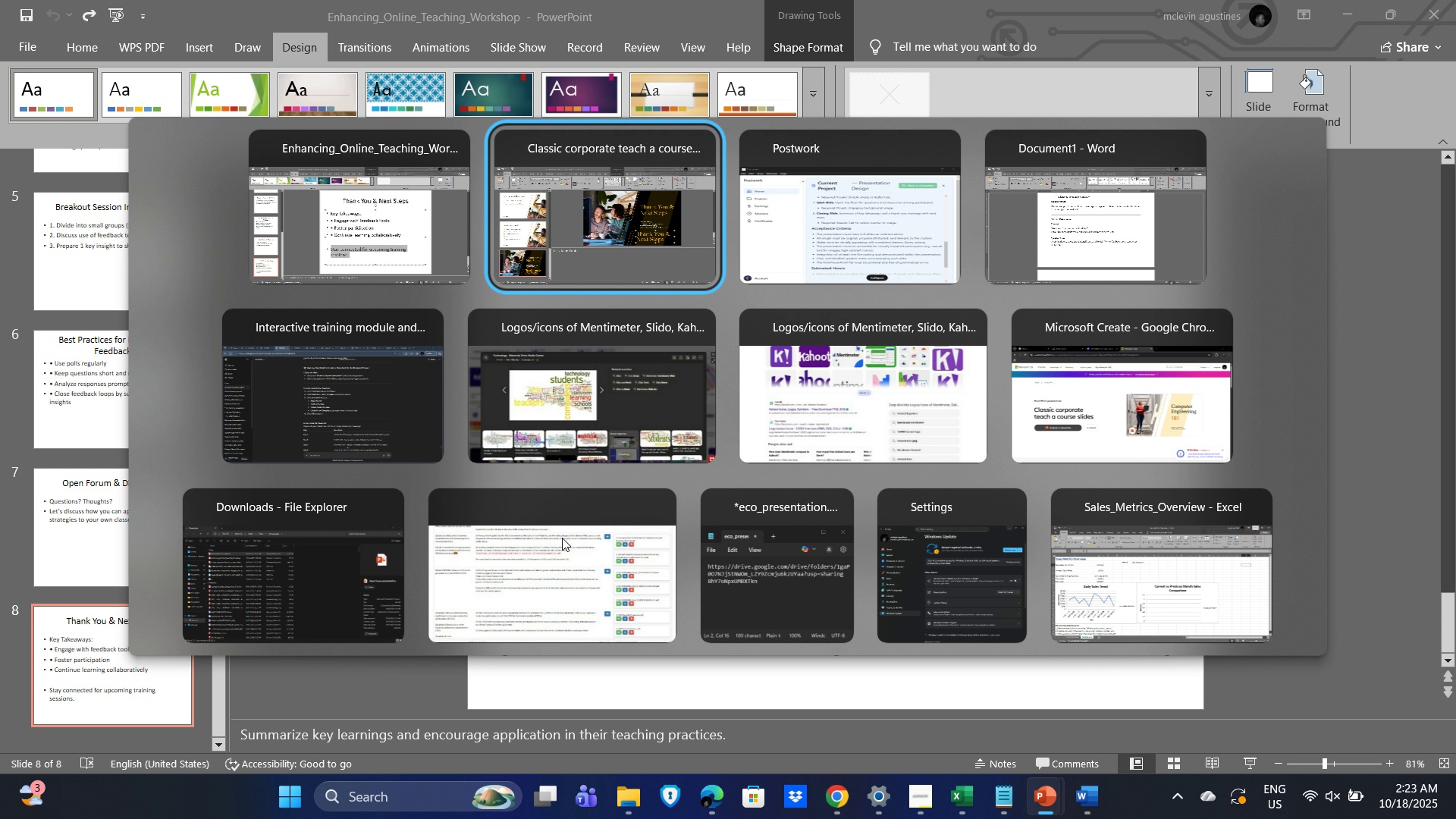 
key(Alt+Tab)
 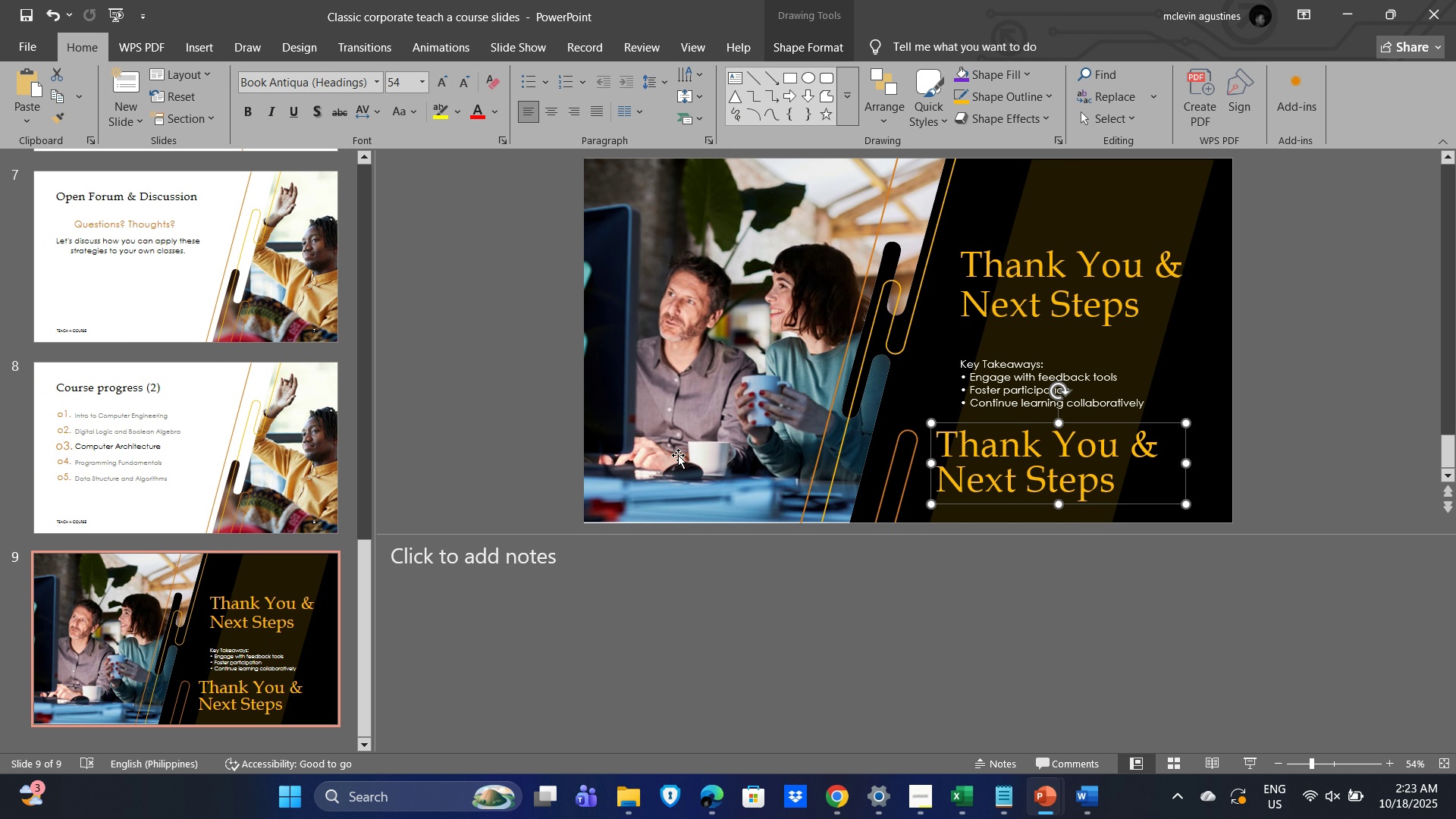 
key(Alt+AltLeft)
 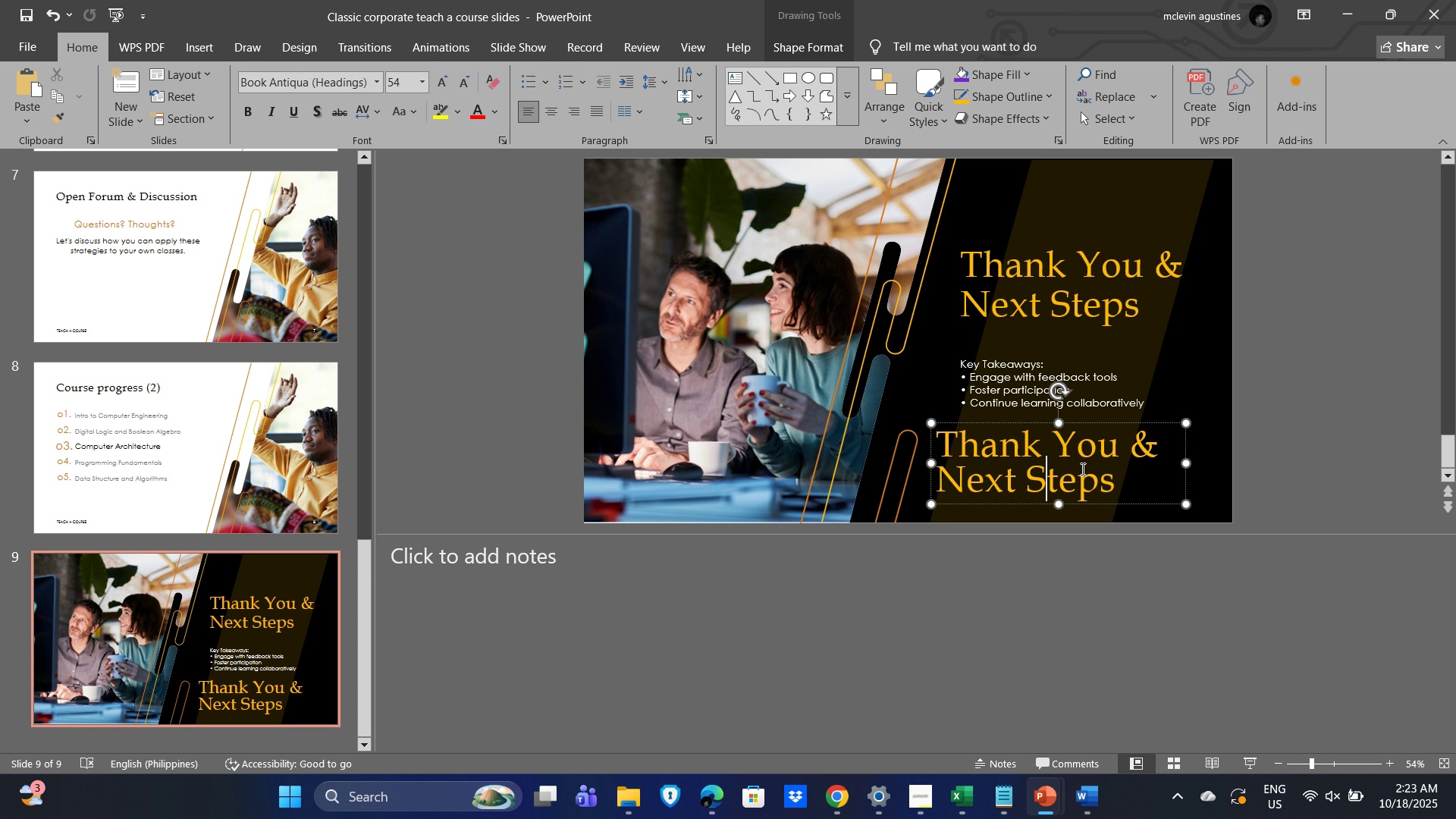 
key(Control+A)
 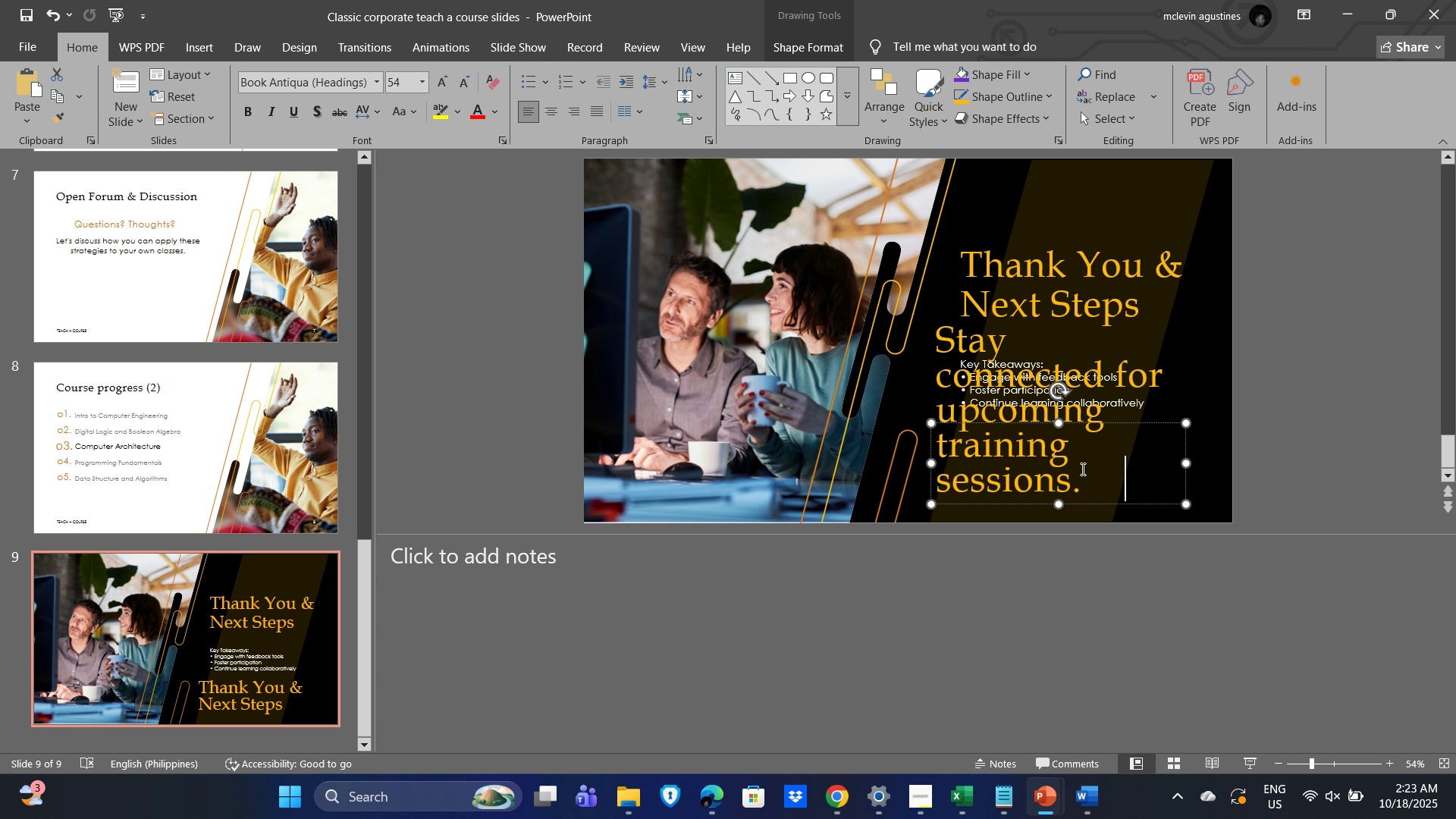 
key(Control+V)
 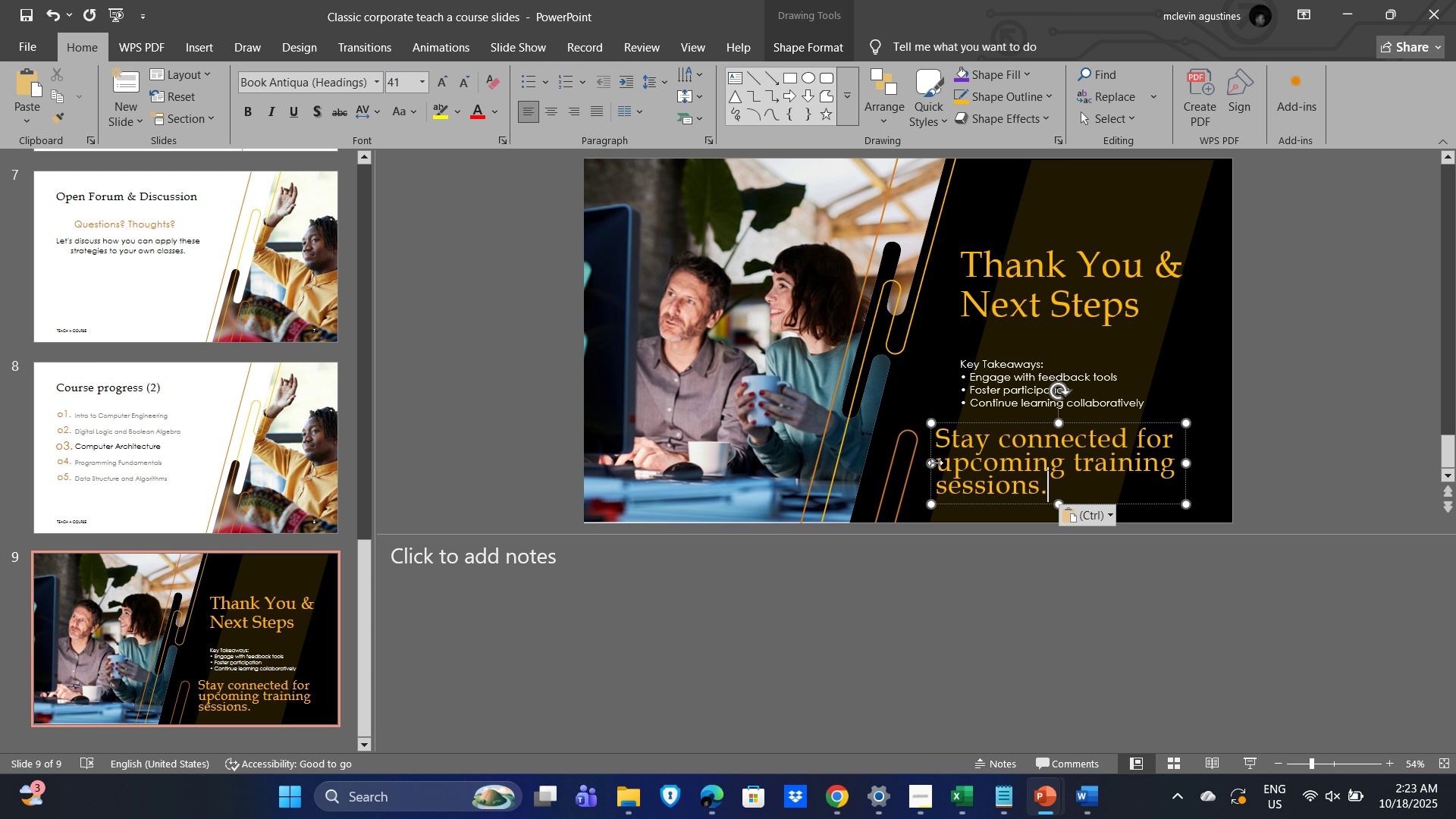 
left_click_drag(start_coordinate=[935, 463], to_coordinate=[457, 415])
 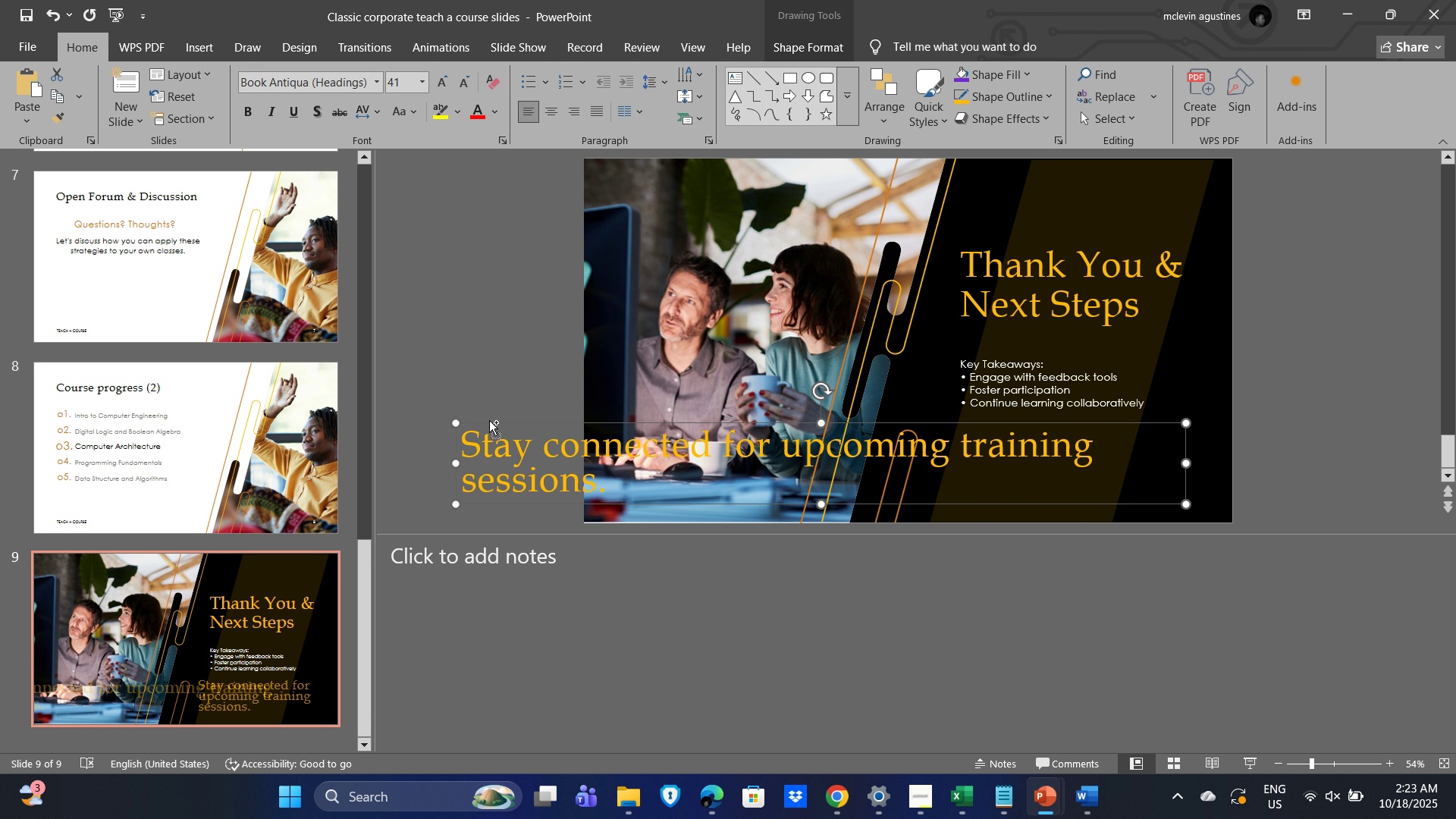 
hold_key(key=ControlLeft, duration=1.53)
 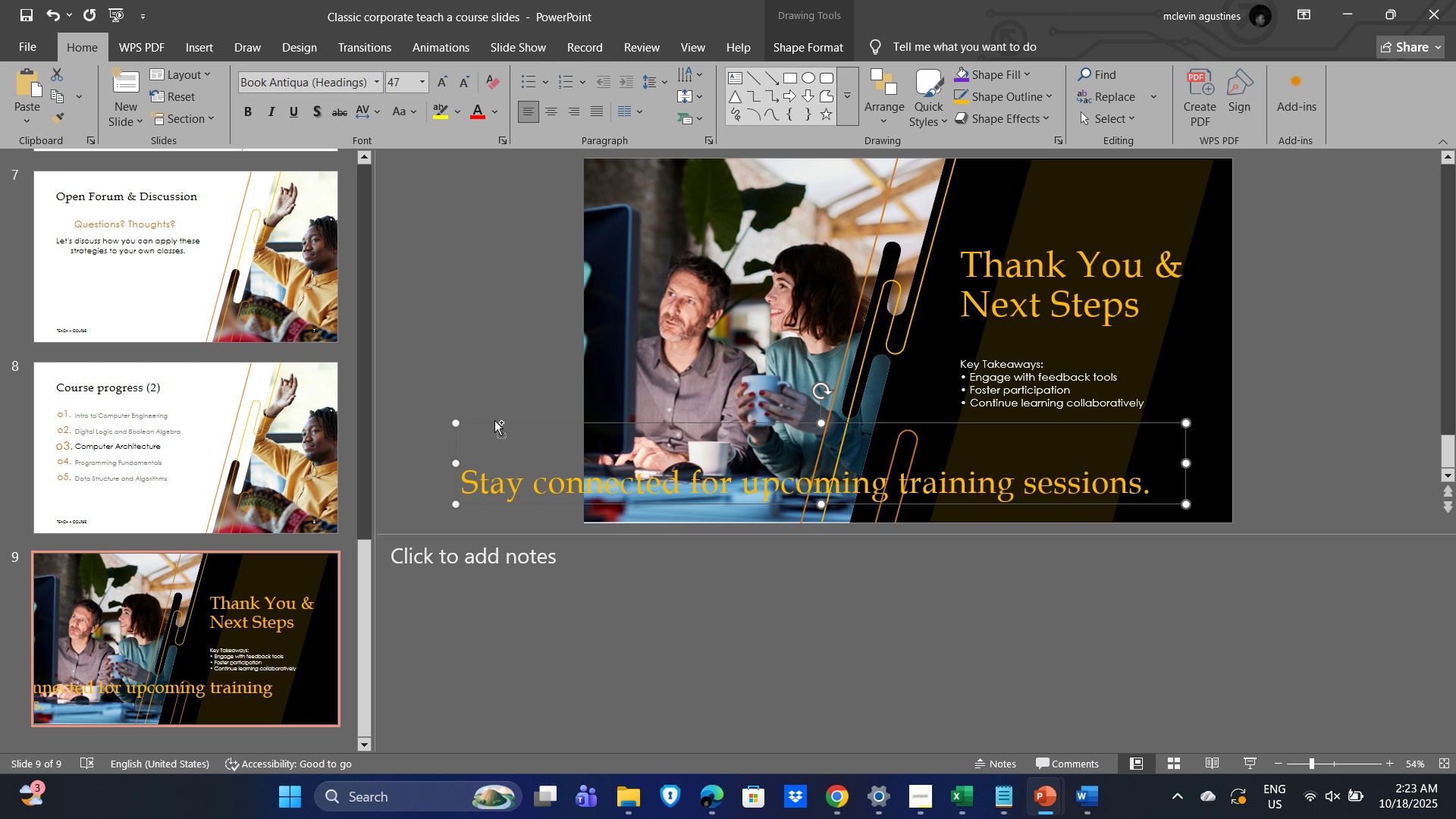 
key(Control+BracketLeft)
 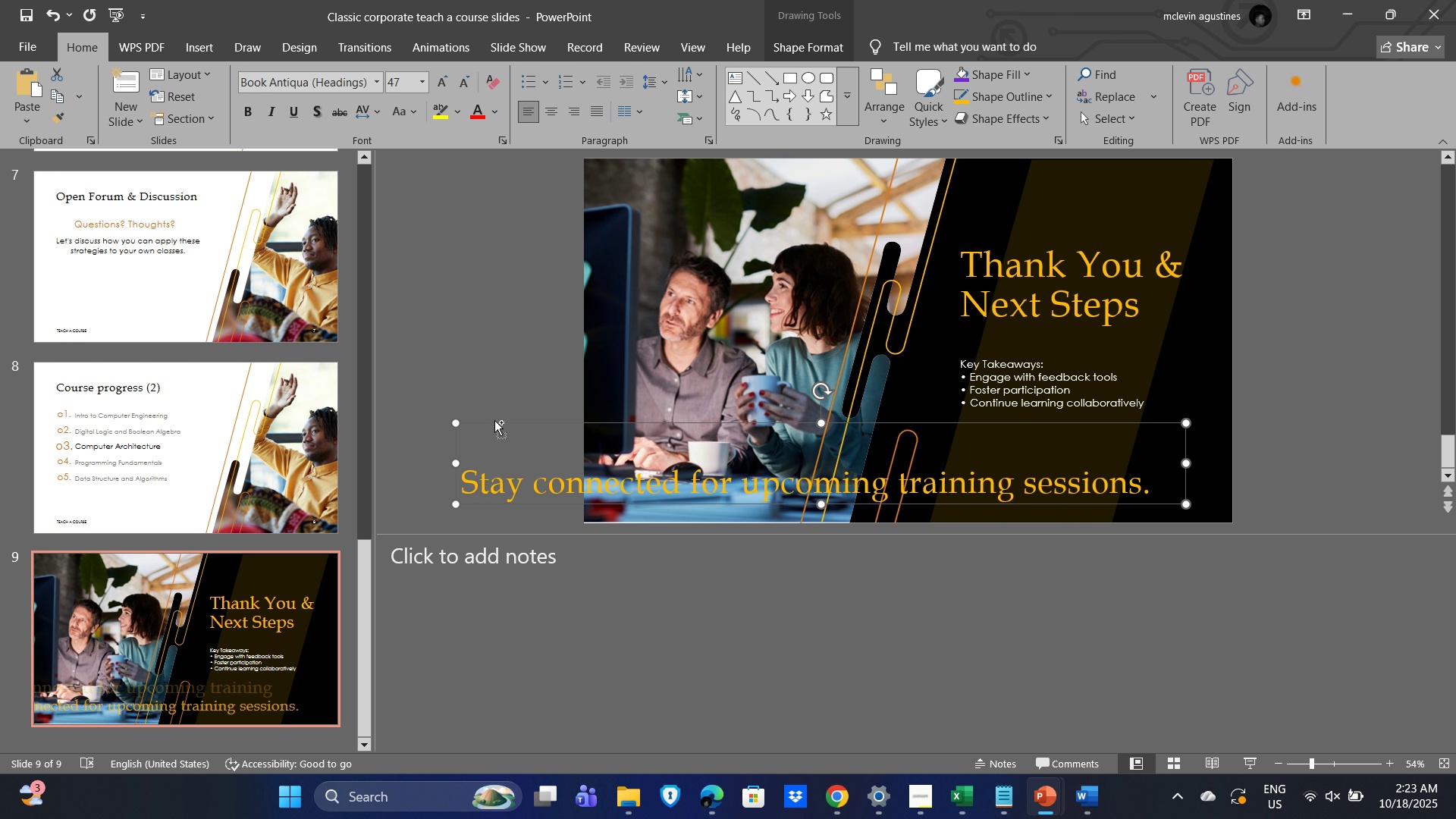 
key(Control+BracketLeft)
 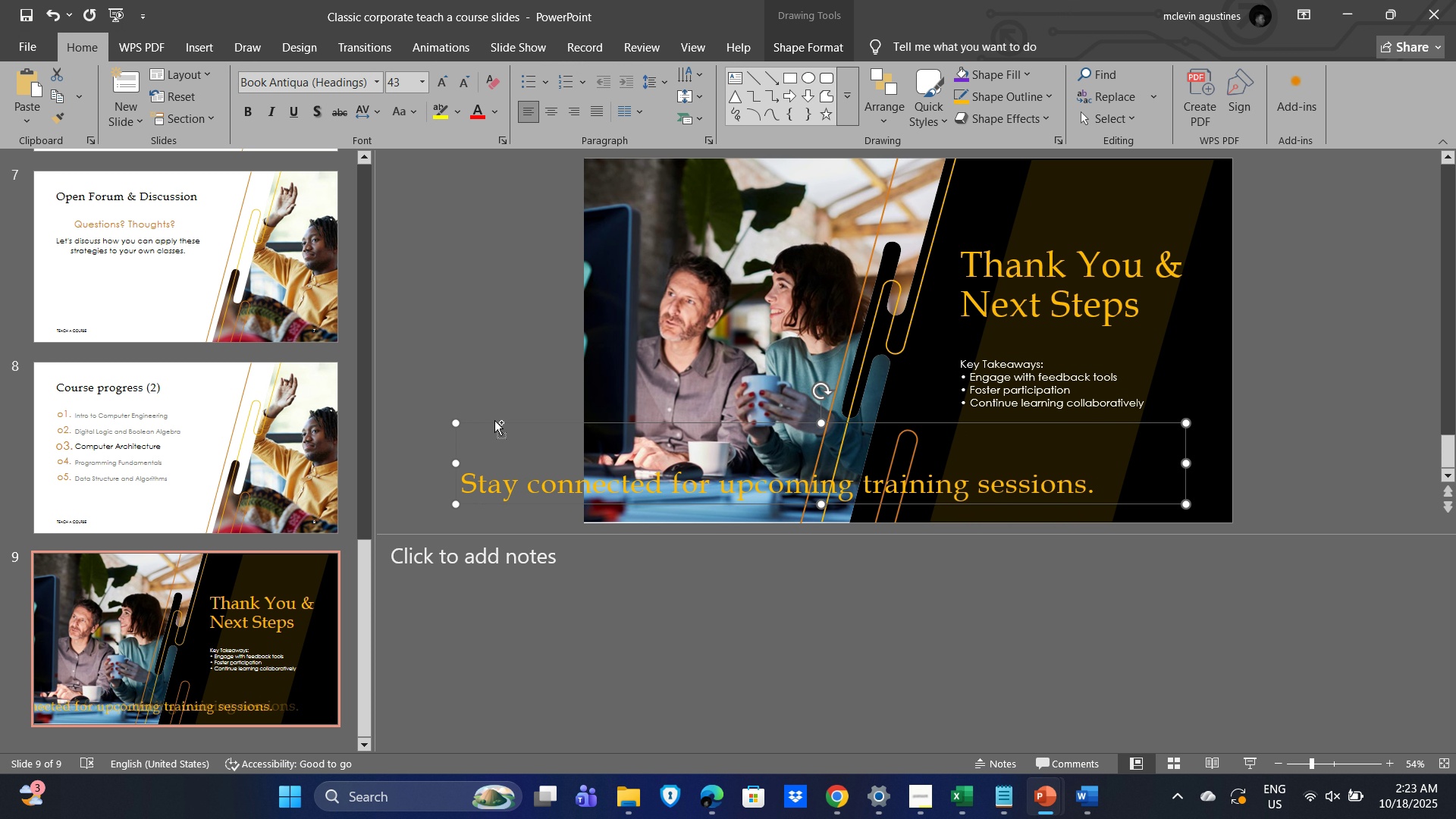 
key(Control+BracketLeft)
 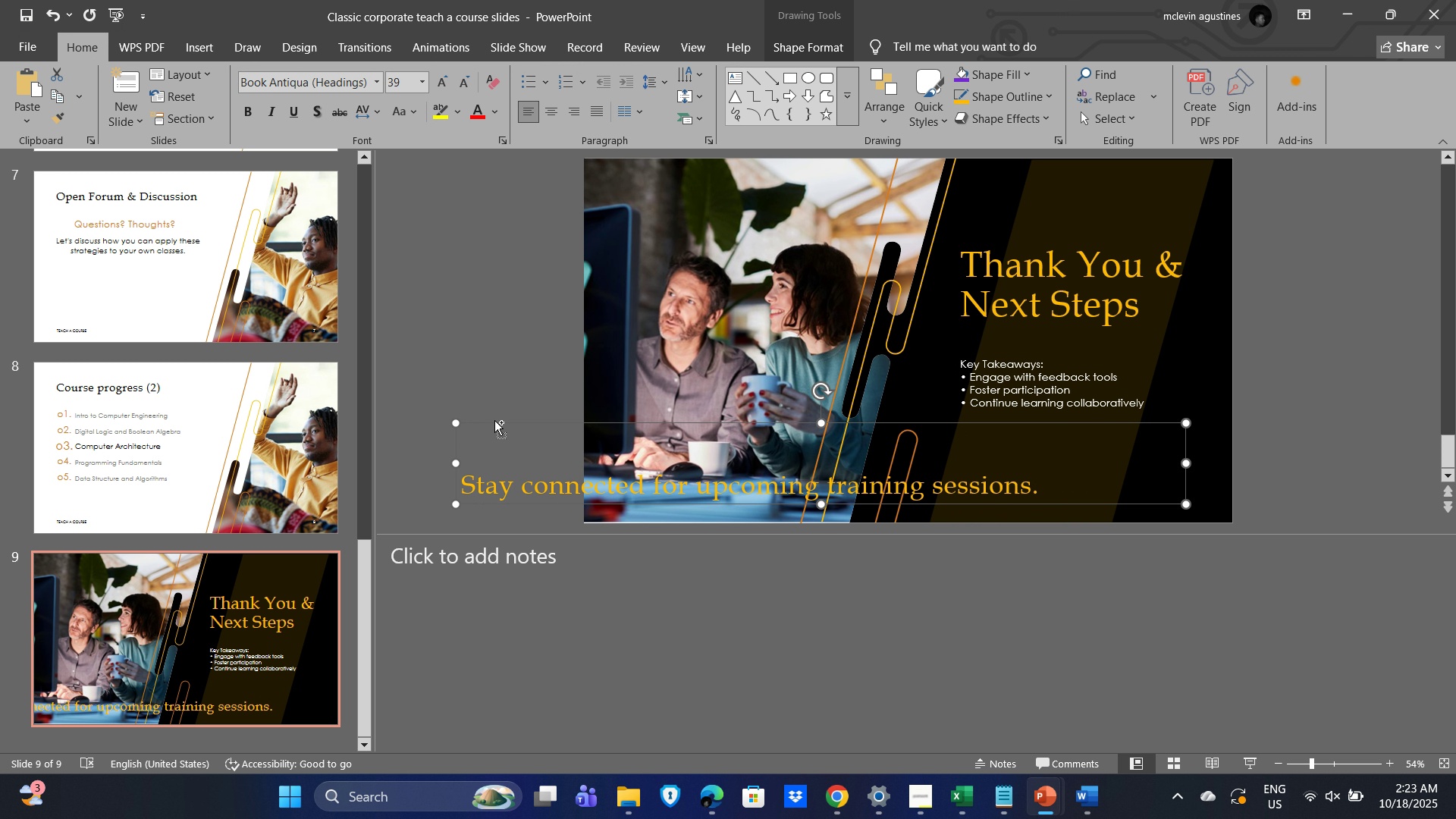 
key(Control+BracketLeft)
 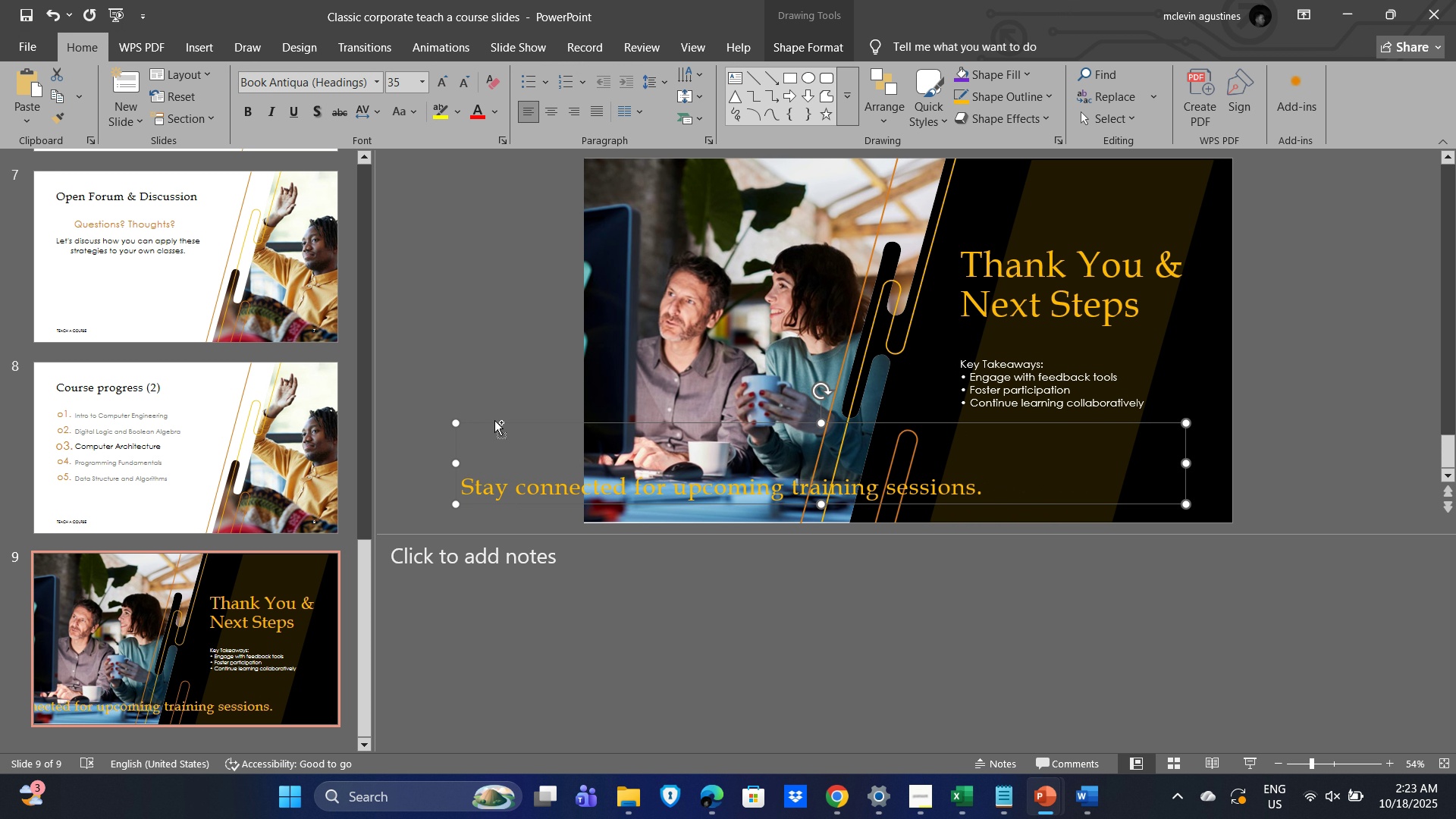 
key(Control+BracketLeft)
 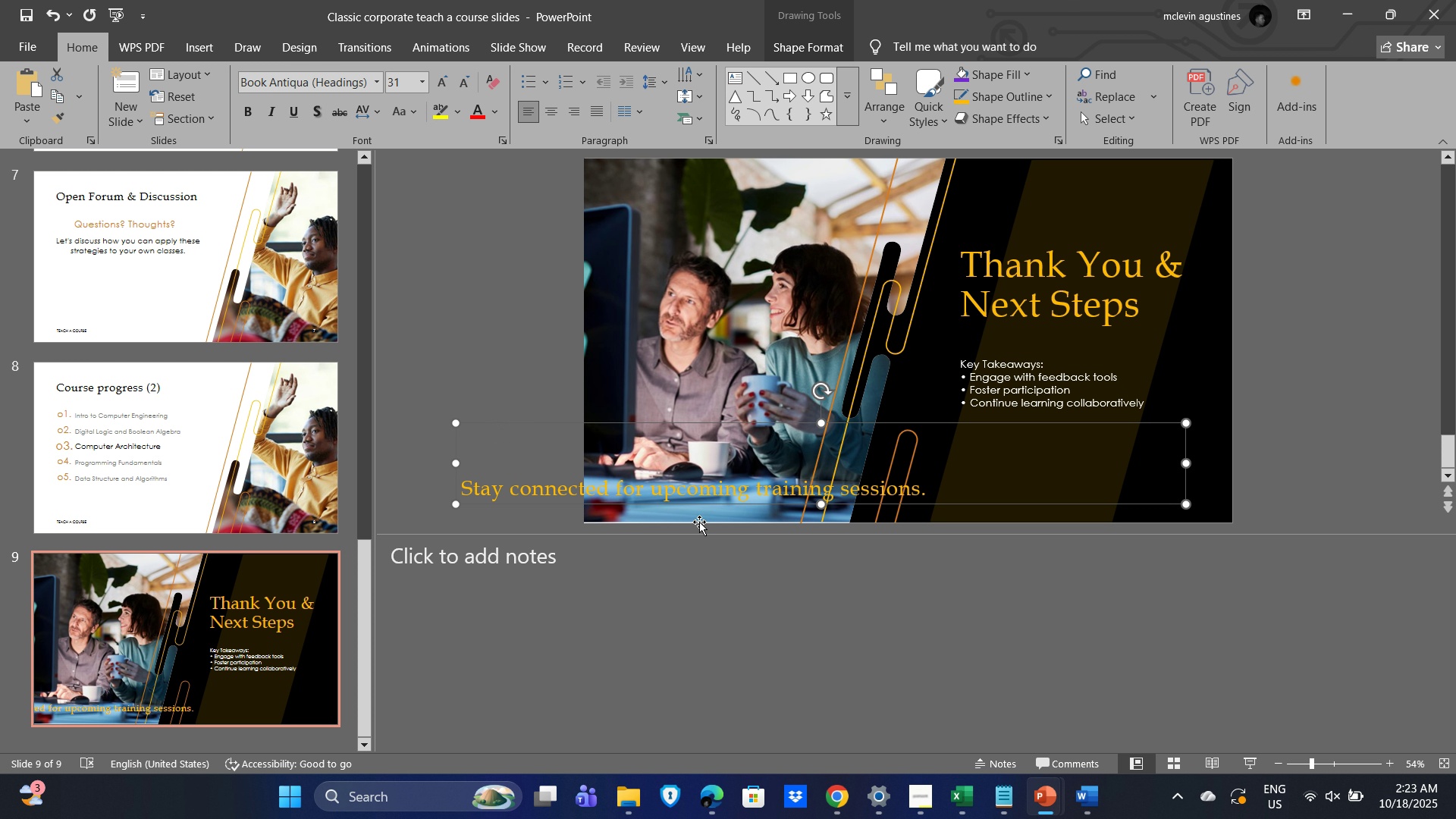 
left_click([737, 497])
 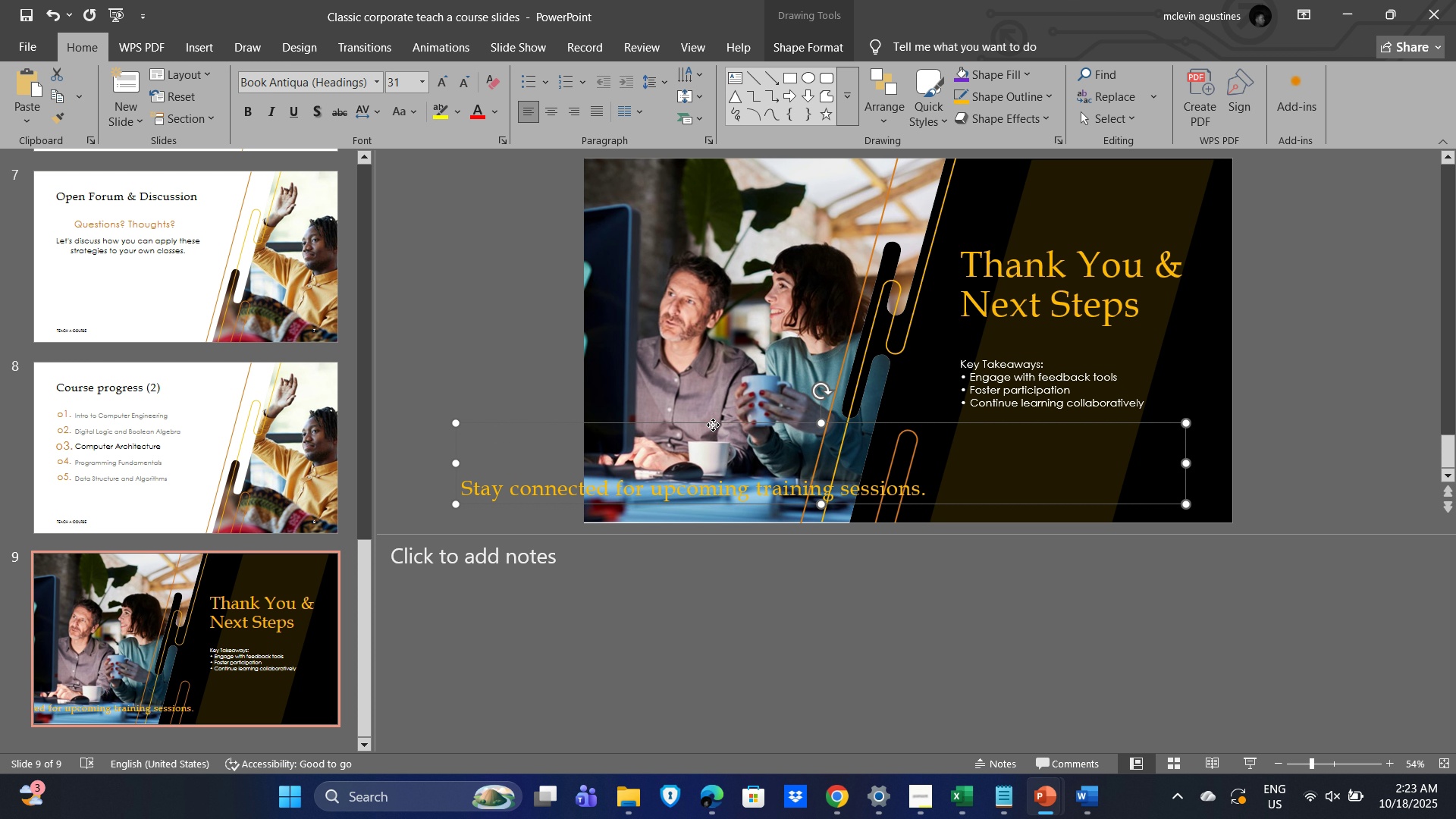 
left_click_drag(start_coordinate=[713, 425], to_coordinate=[1055, 384])
 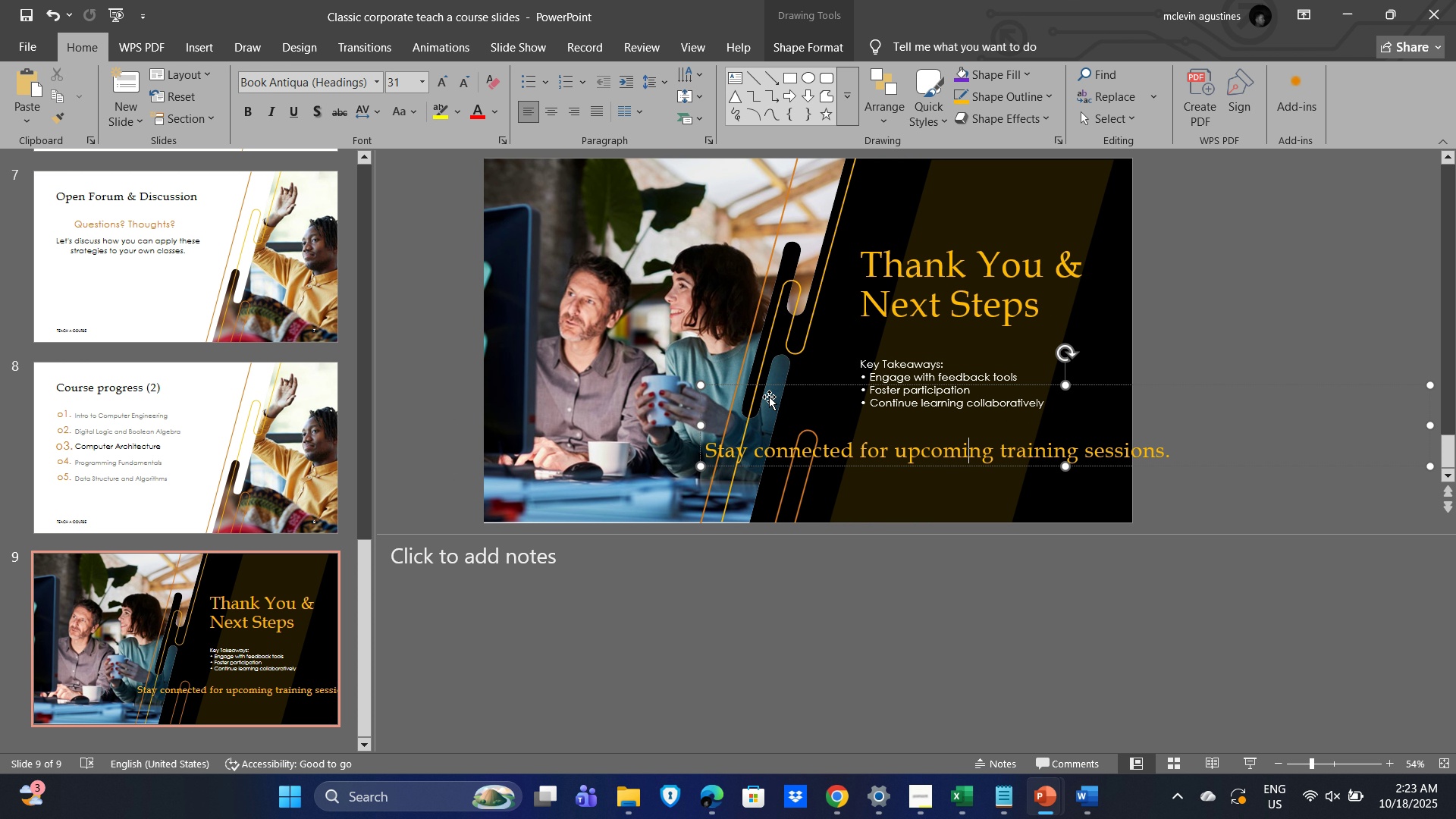 
left_click([783, 383])
 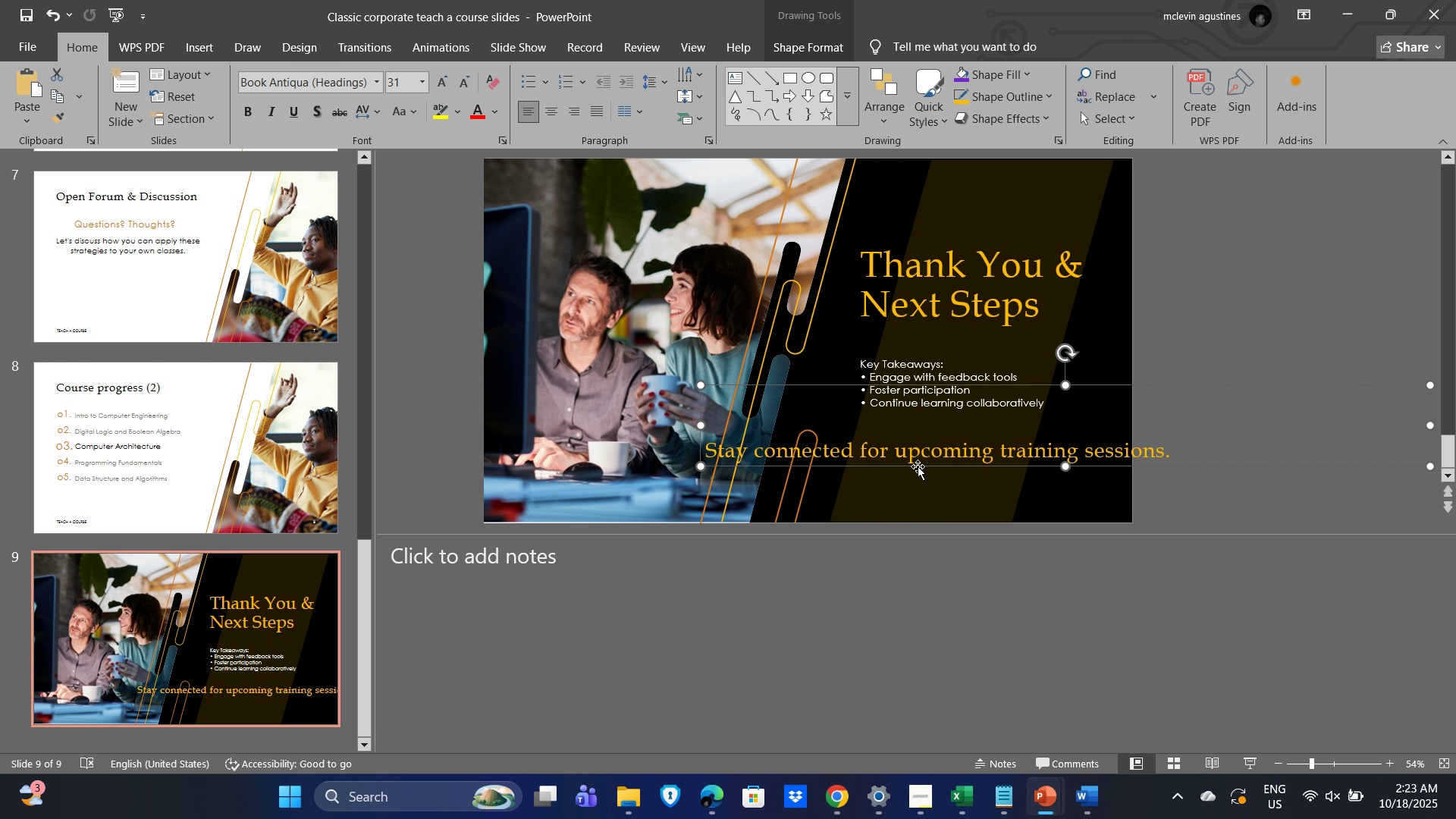 
left_click_drag(start_coordinate=[918, 466], to_coordinate=[836, 483])
 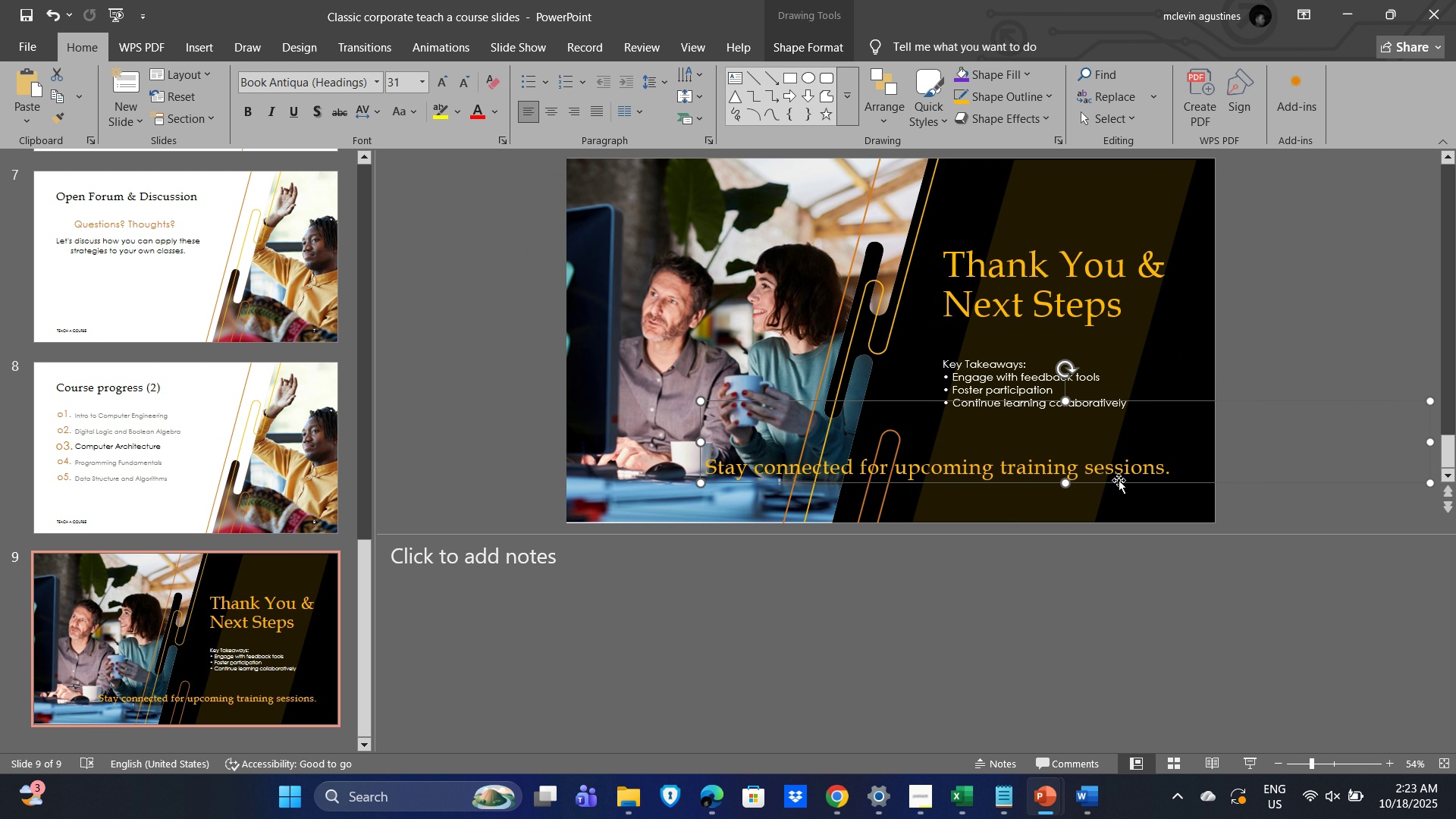 
left_click_drag(start_coordinate=[1119, 482], to_coordinate=[1056, 494])
 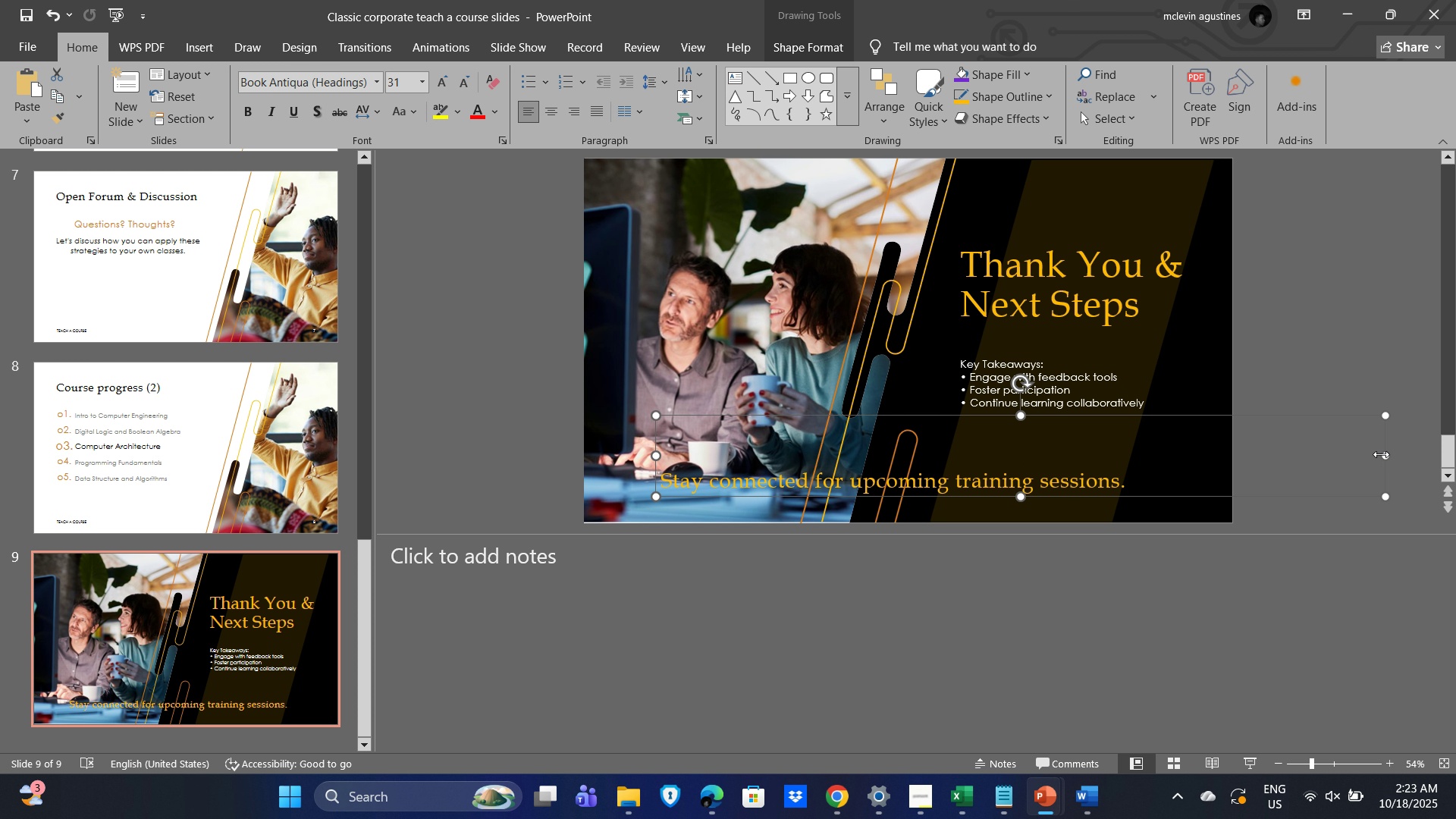 
left_click_drag(start_coordinate=[1381, 454], to_coordinate=[993, 450])
 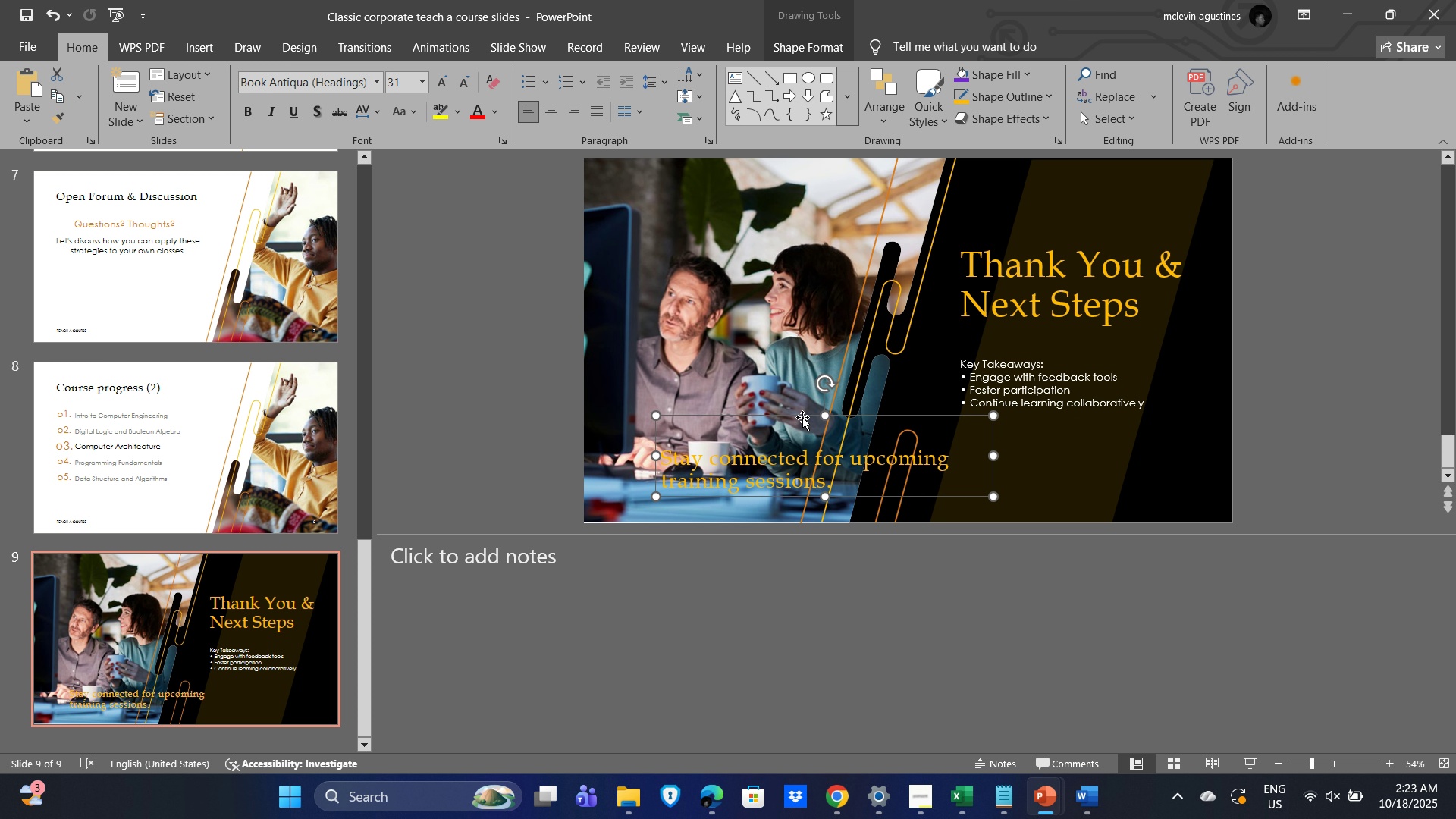 
left_click_drag(start_coordinate=[802, 417], to_coordinate=[1063, 425])
 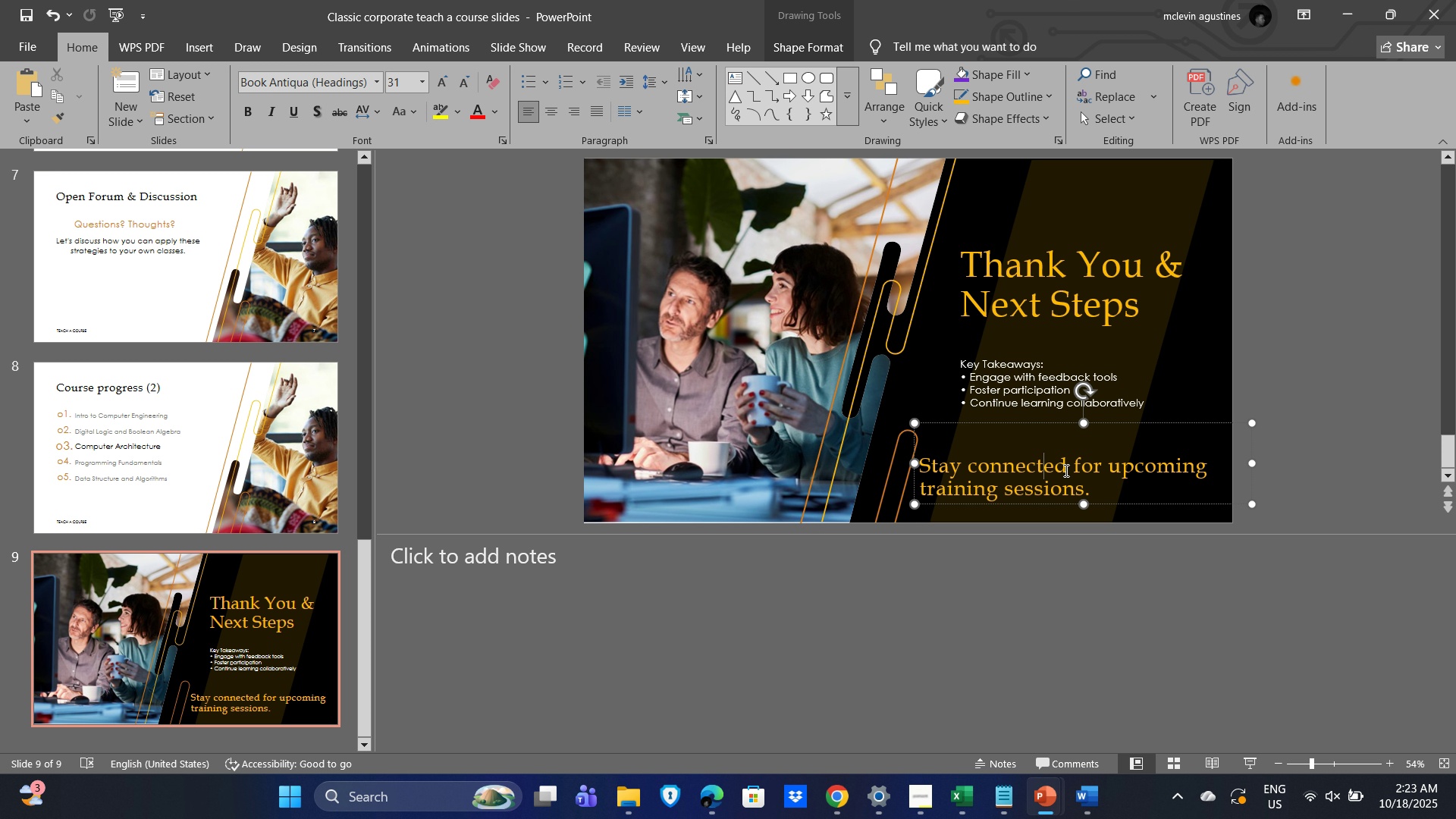 
key(Control+E)
 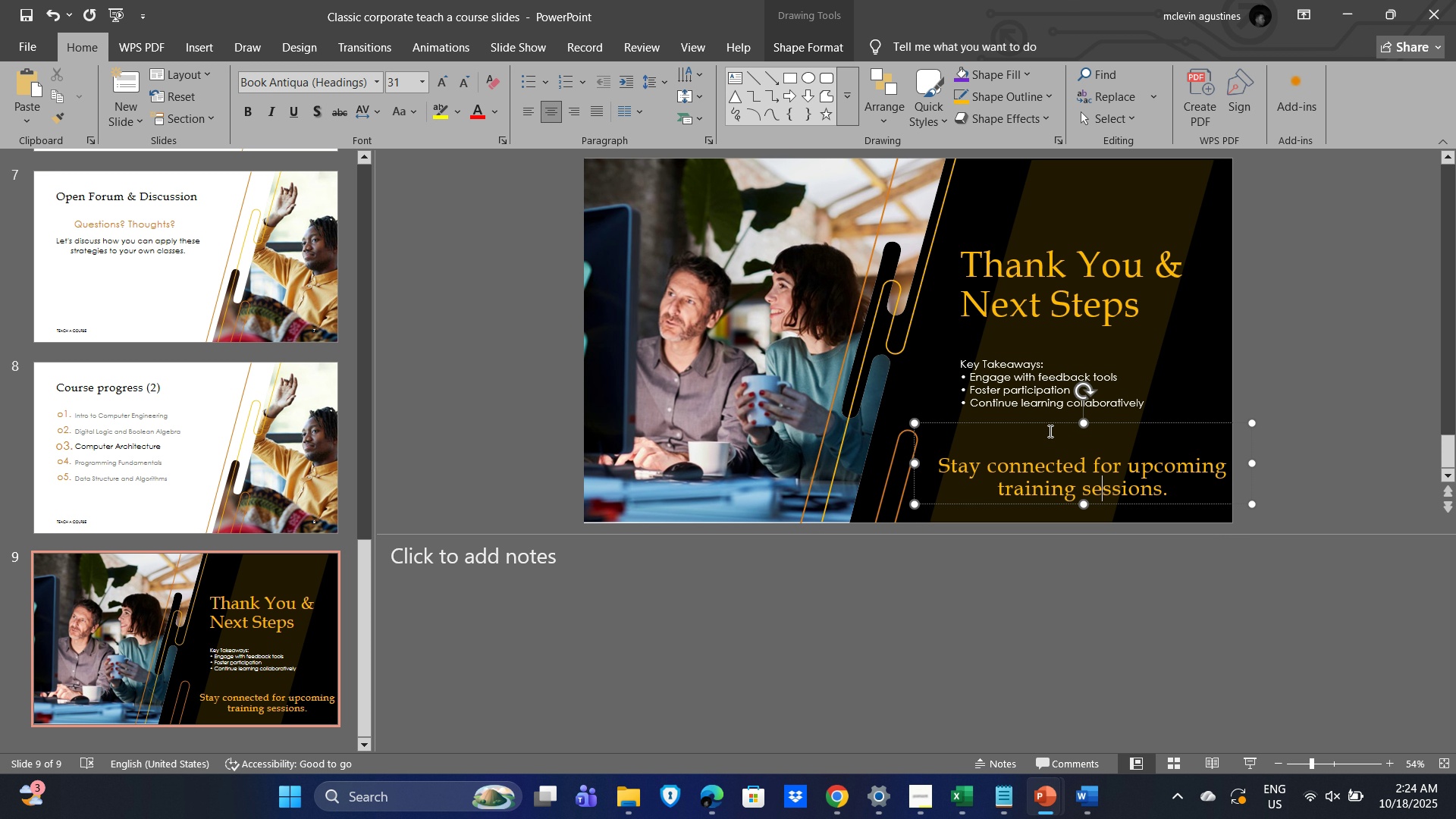 
left_click_drag(start_coordinate=[1049, 422], to_coordinate=[1035, 423])
 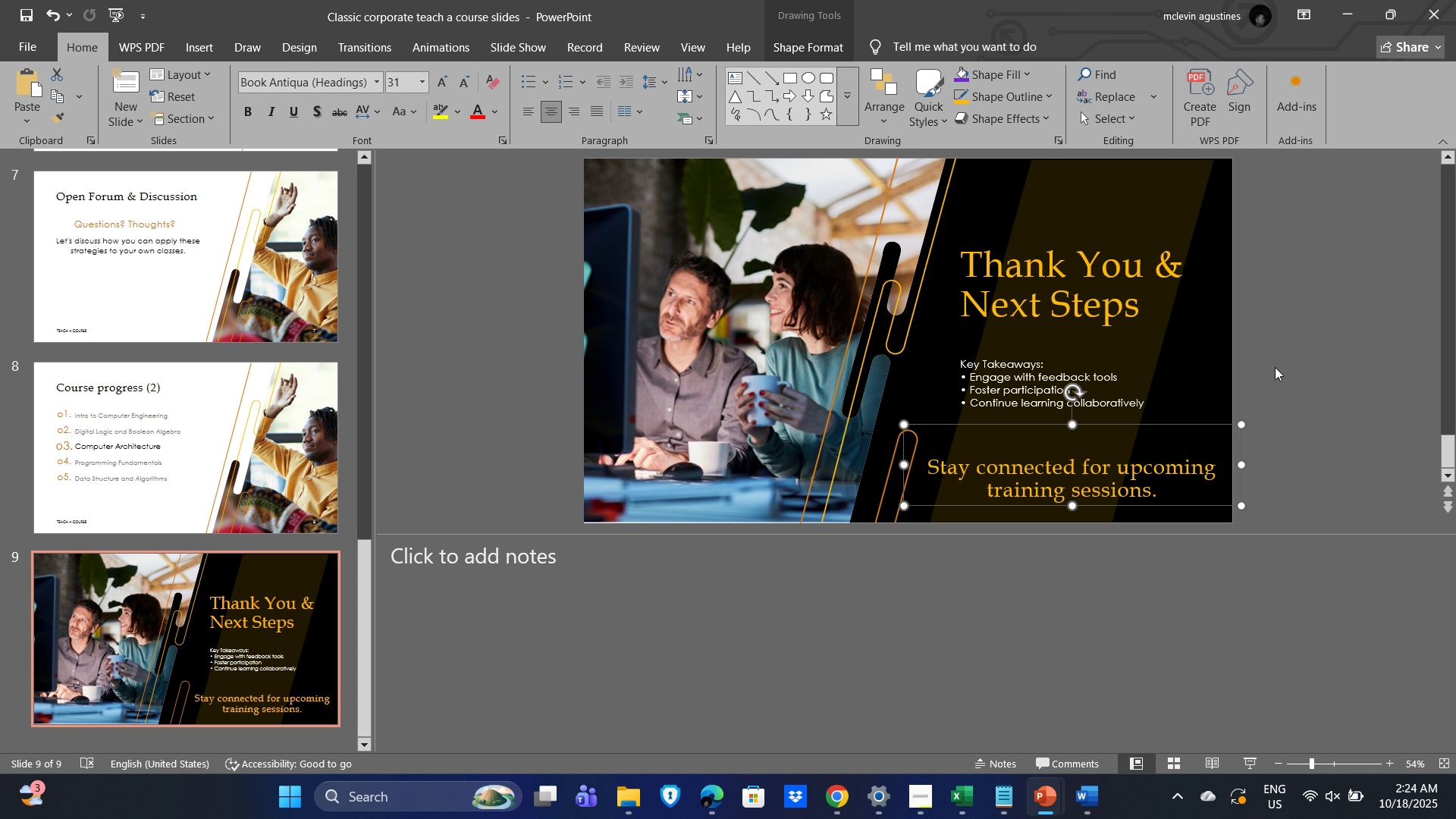 
left_click([1275, 367])
 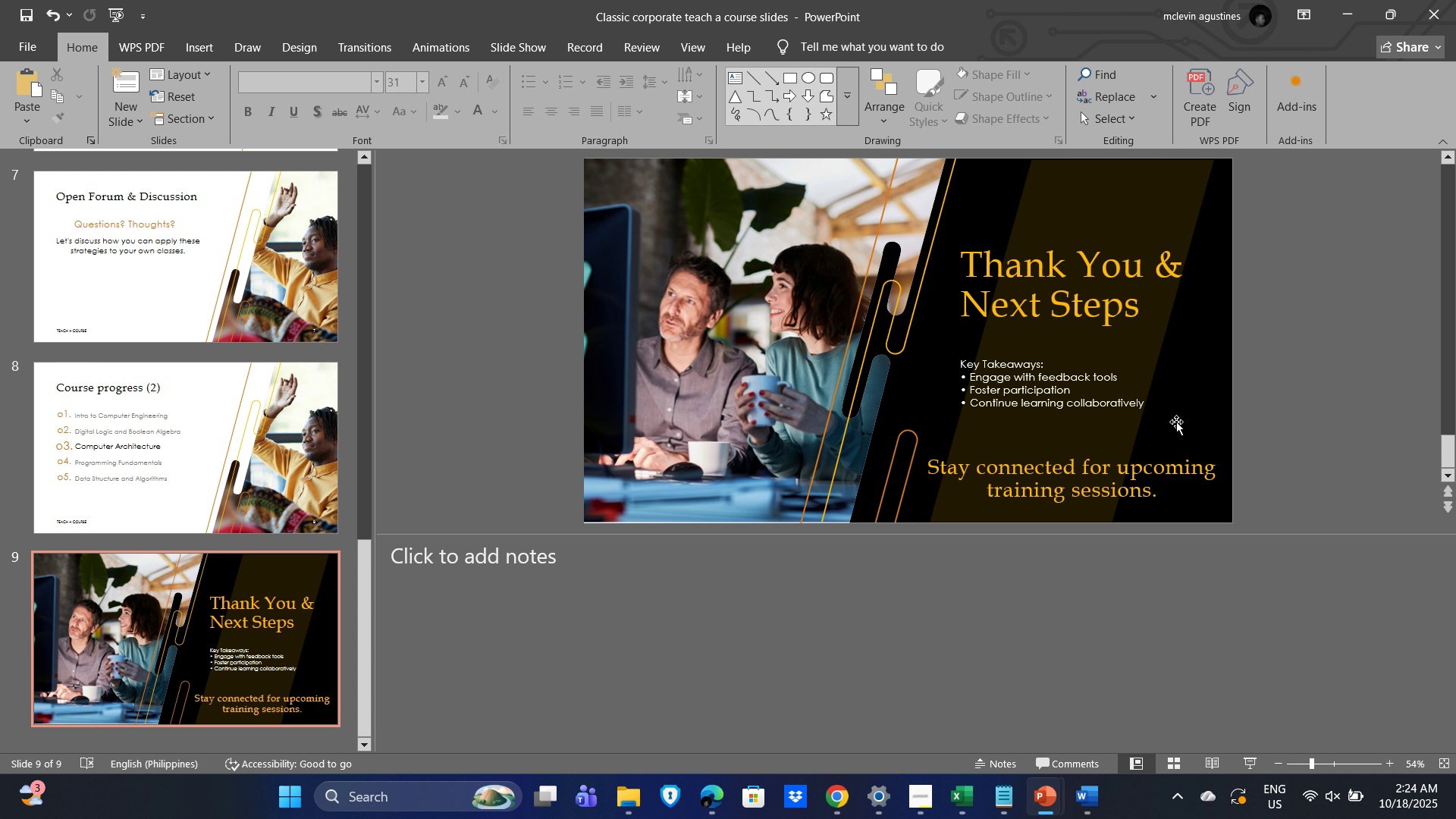 
key(Alt+AltLeft)
 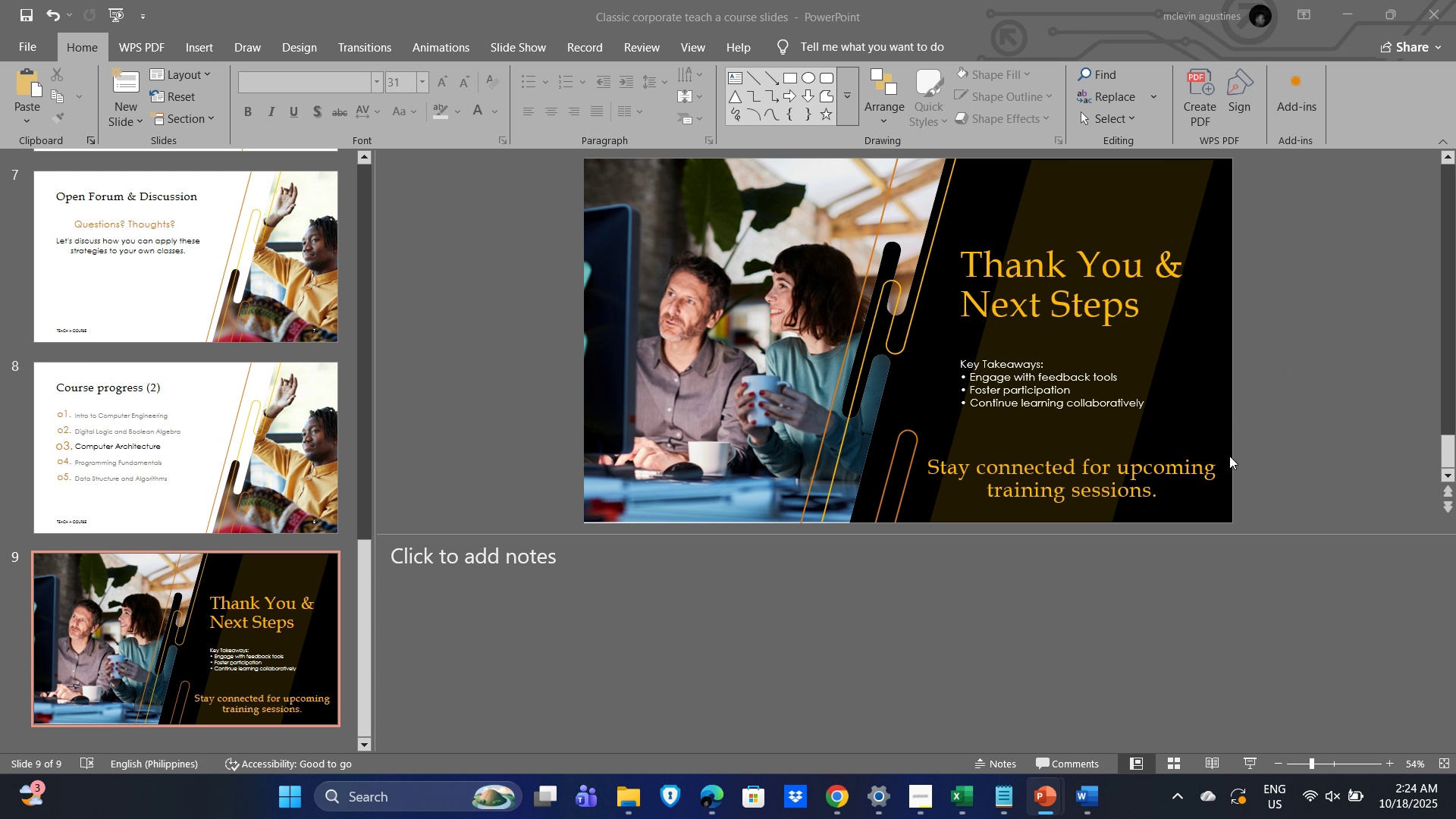 
key(Alt+Tab)
 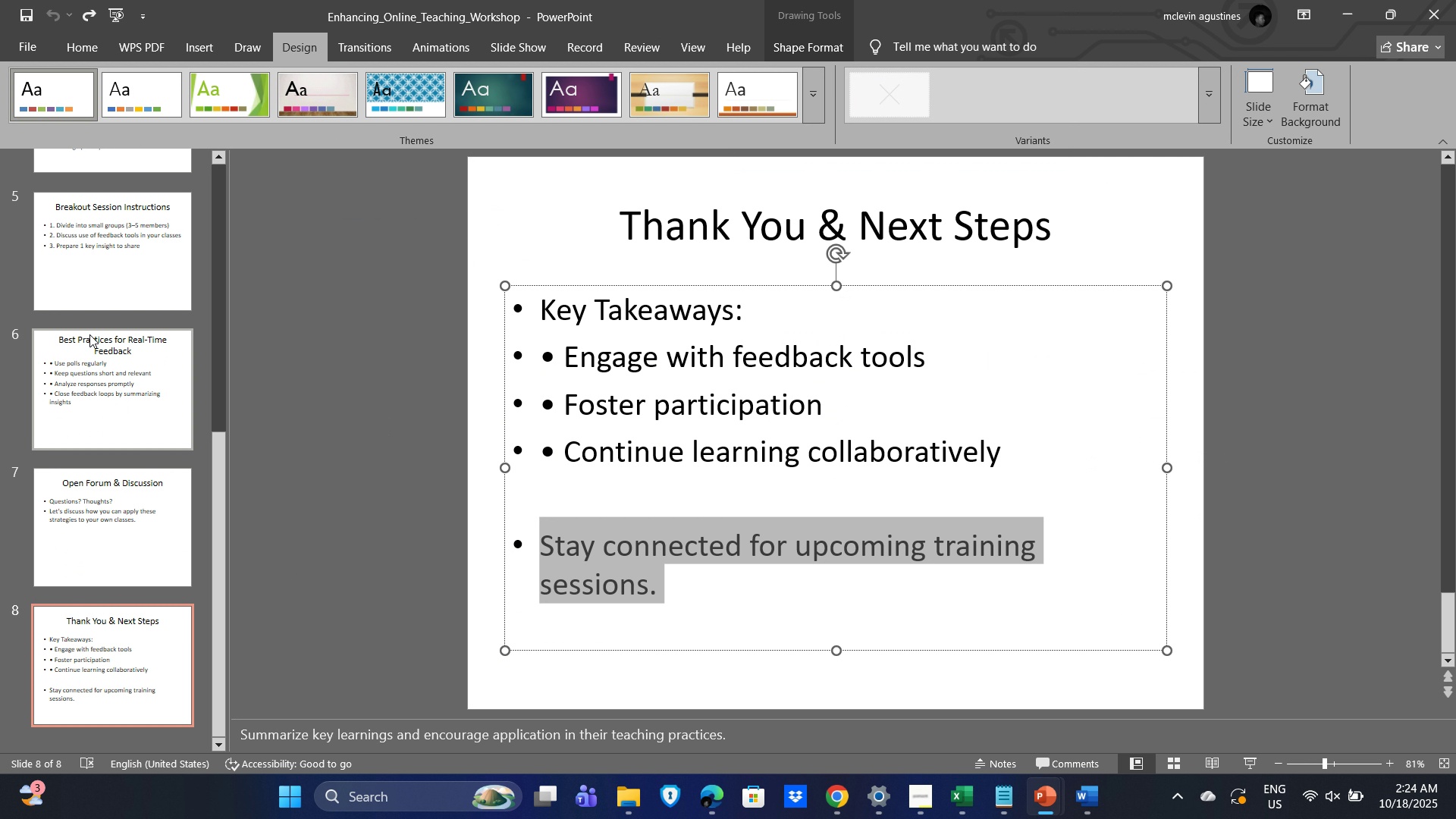 
left_click([1455, 0])
 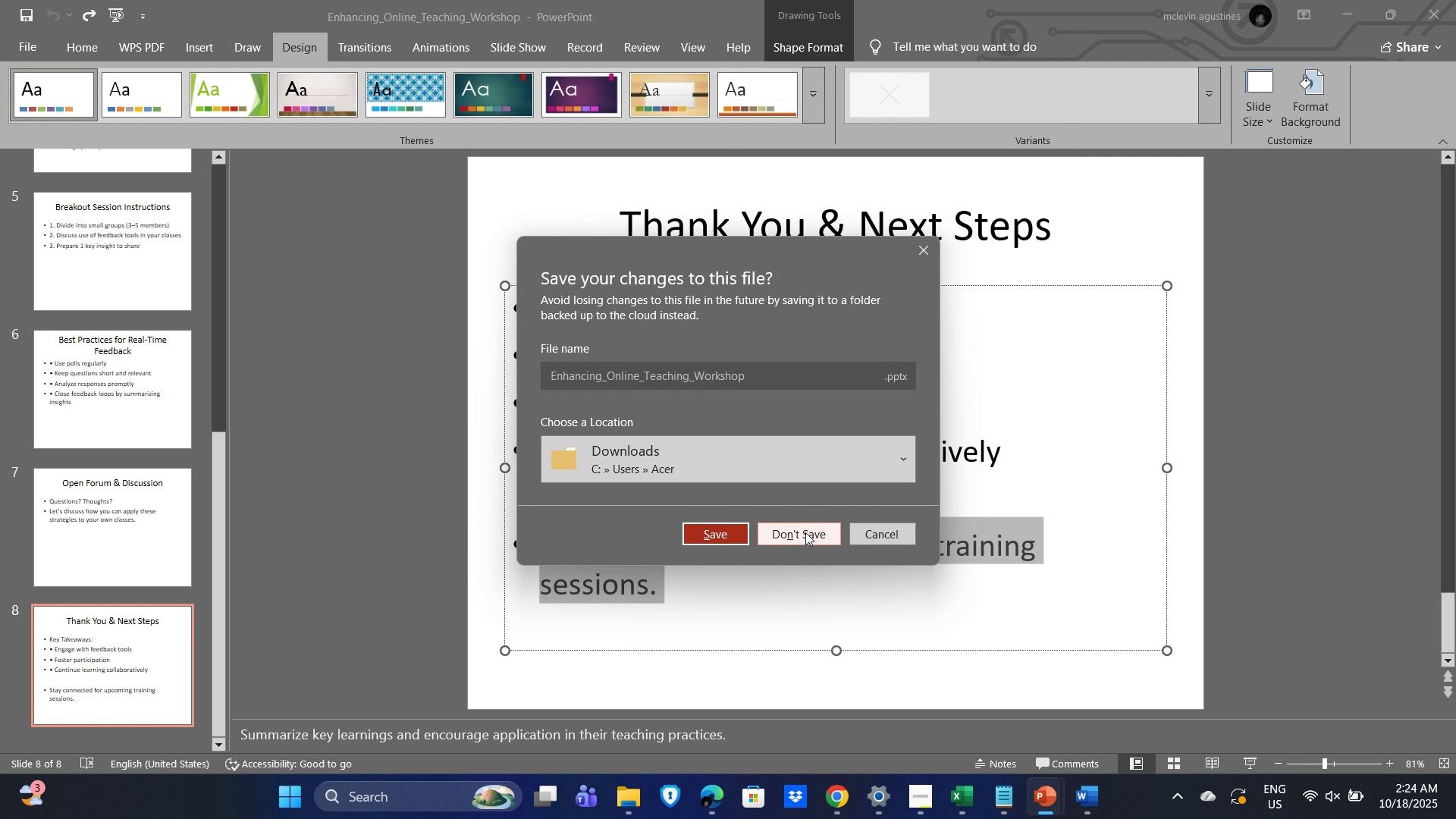 
left_click([805, 532])
 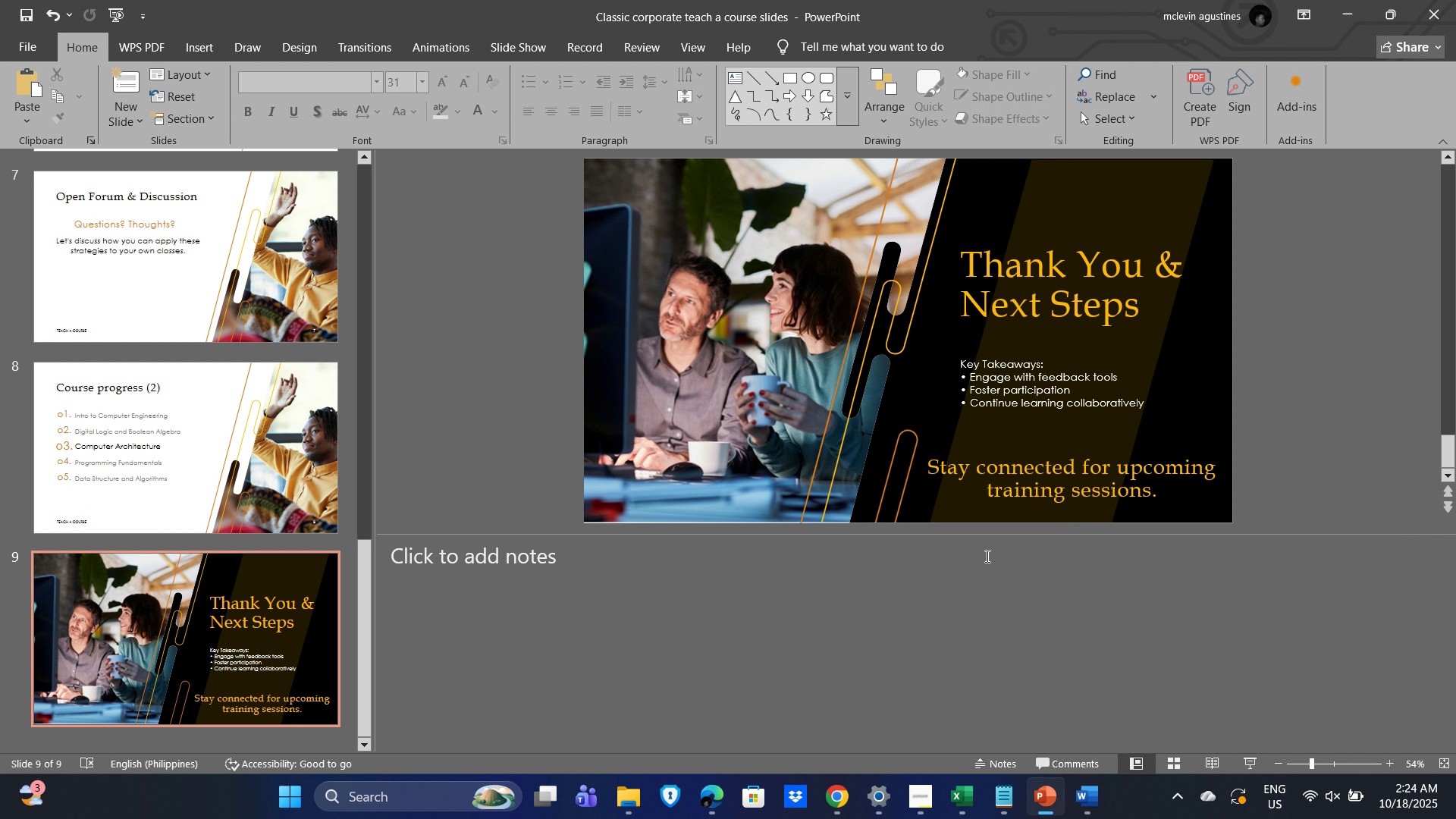 
key(Alt+Tab)
 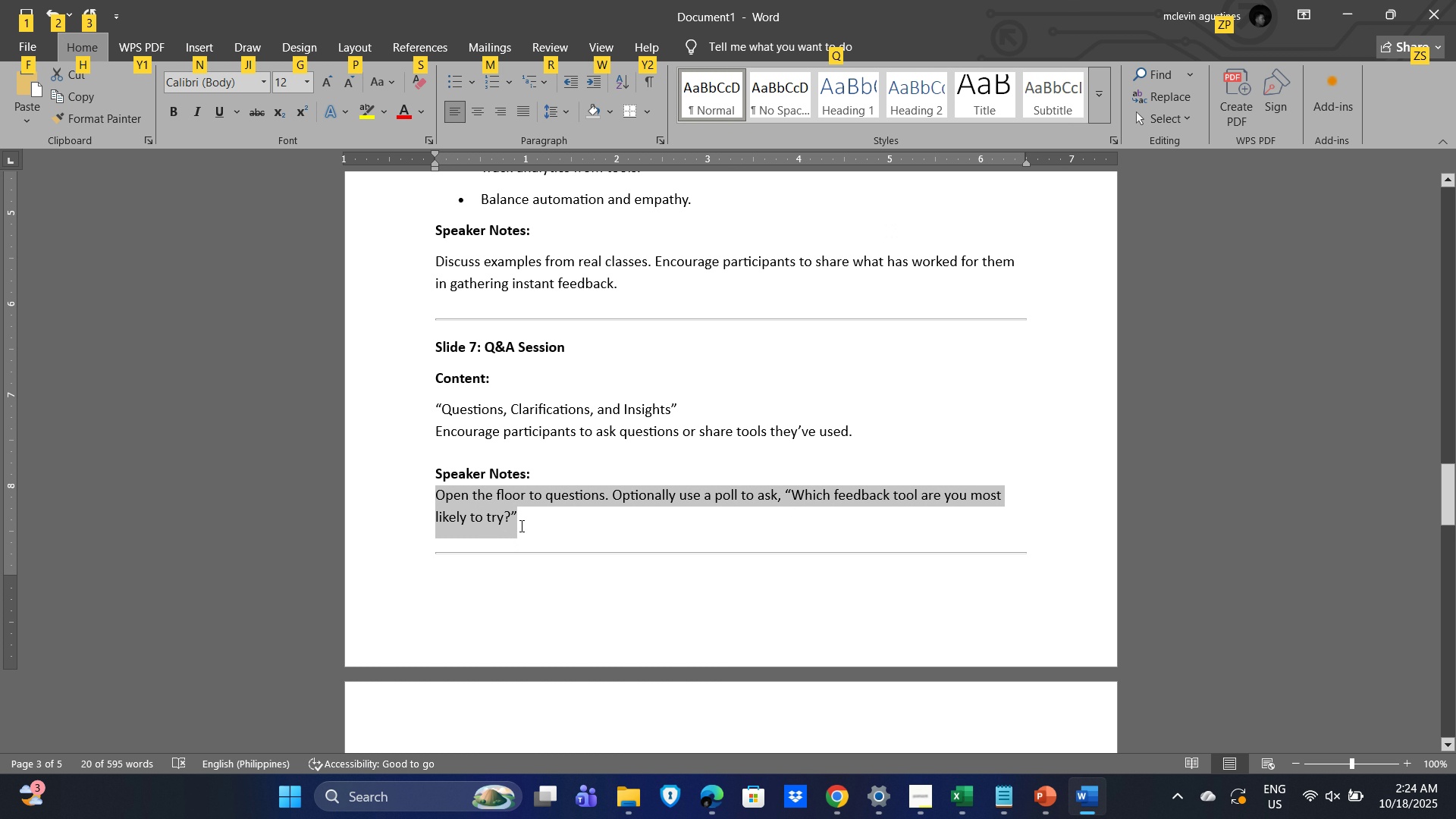 
scroll: coordinate [596, 563], scroll_direction: down, amount: 13.0
 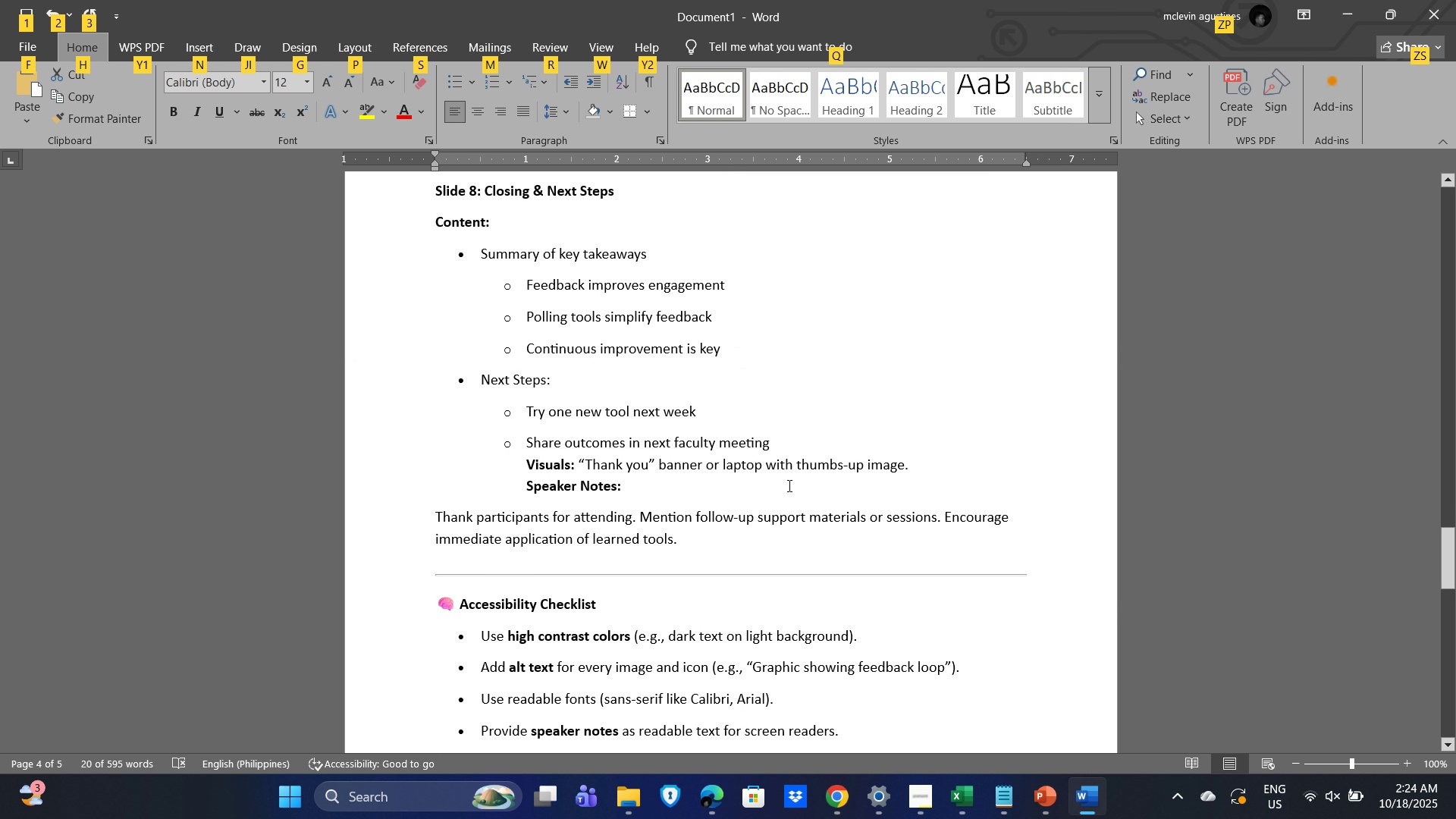 
wait(10.23)
 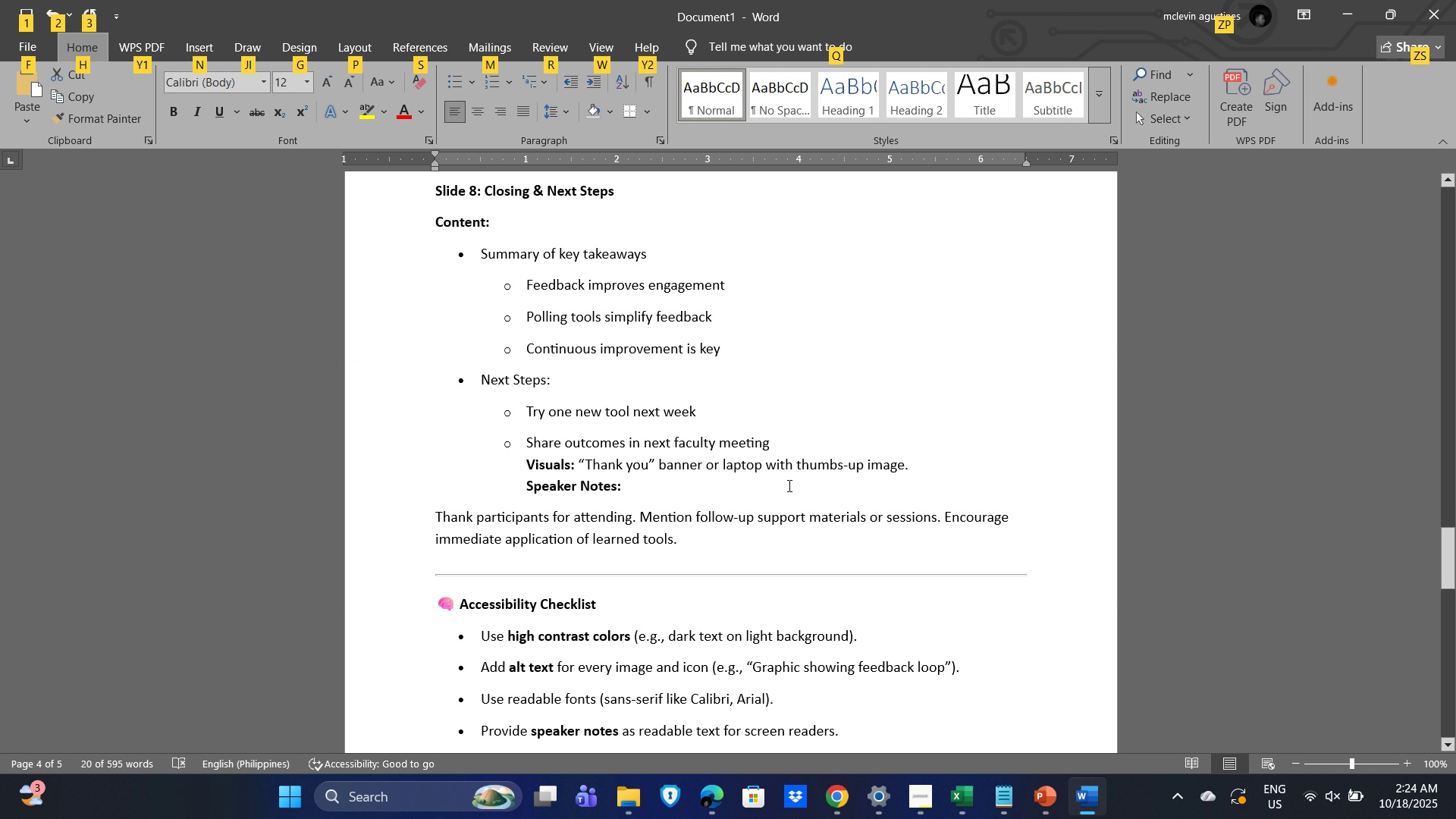 
left_click_drag(start_coordinate=[705, 541], to_coordinate=[363, 521])
 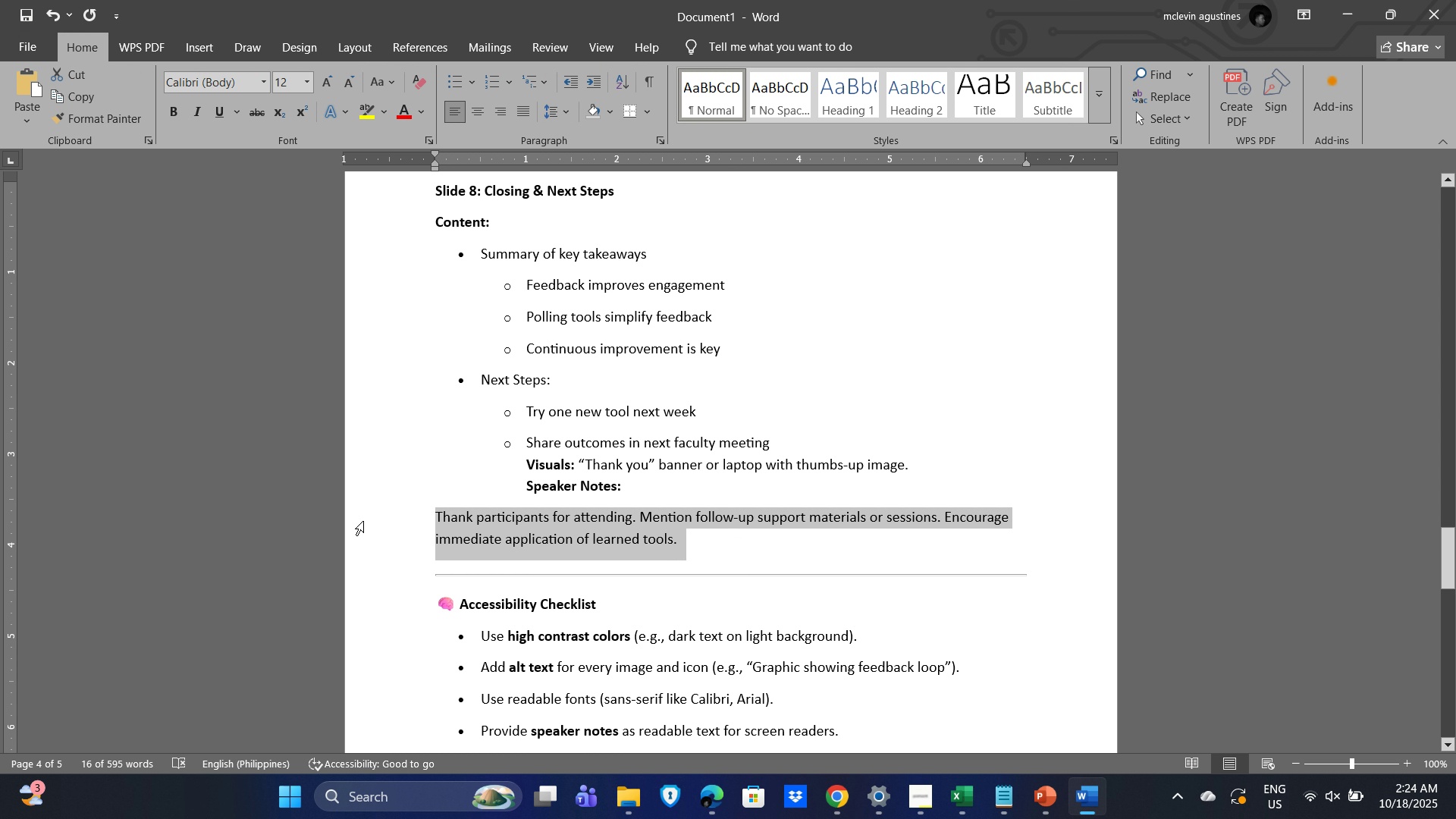 
key(Control+C)
 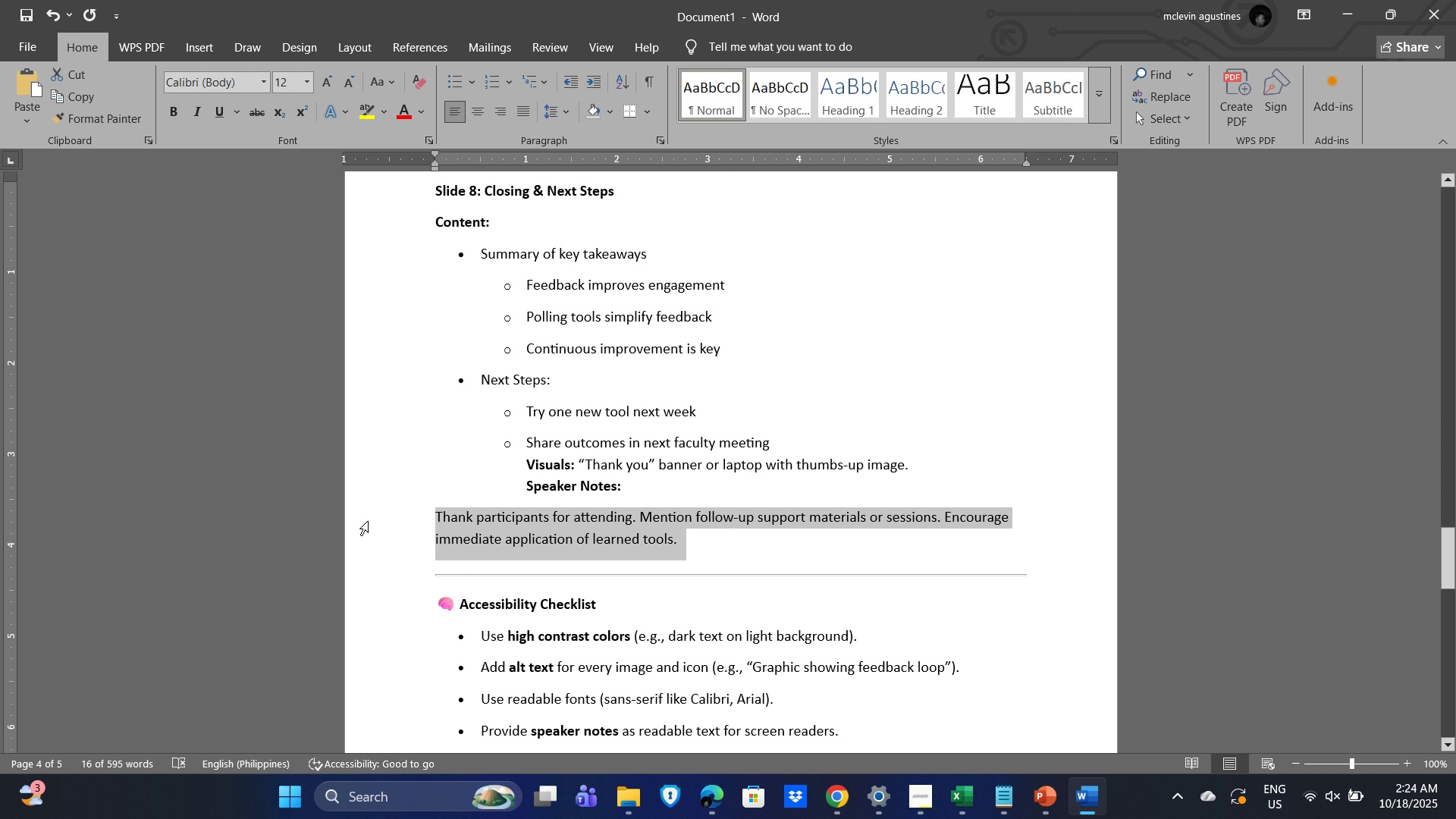 
key(Alt+Tab)
 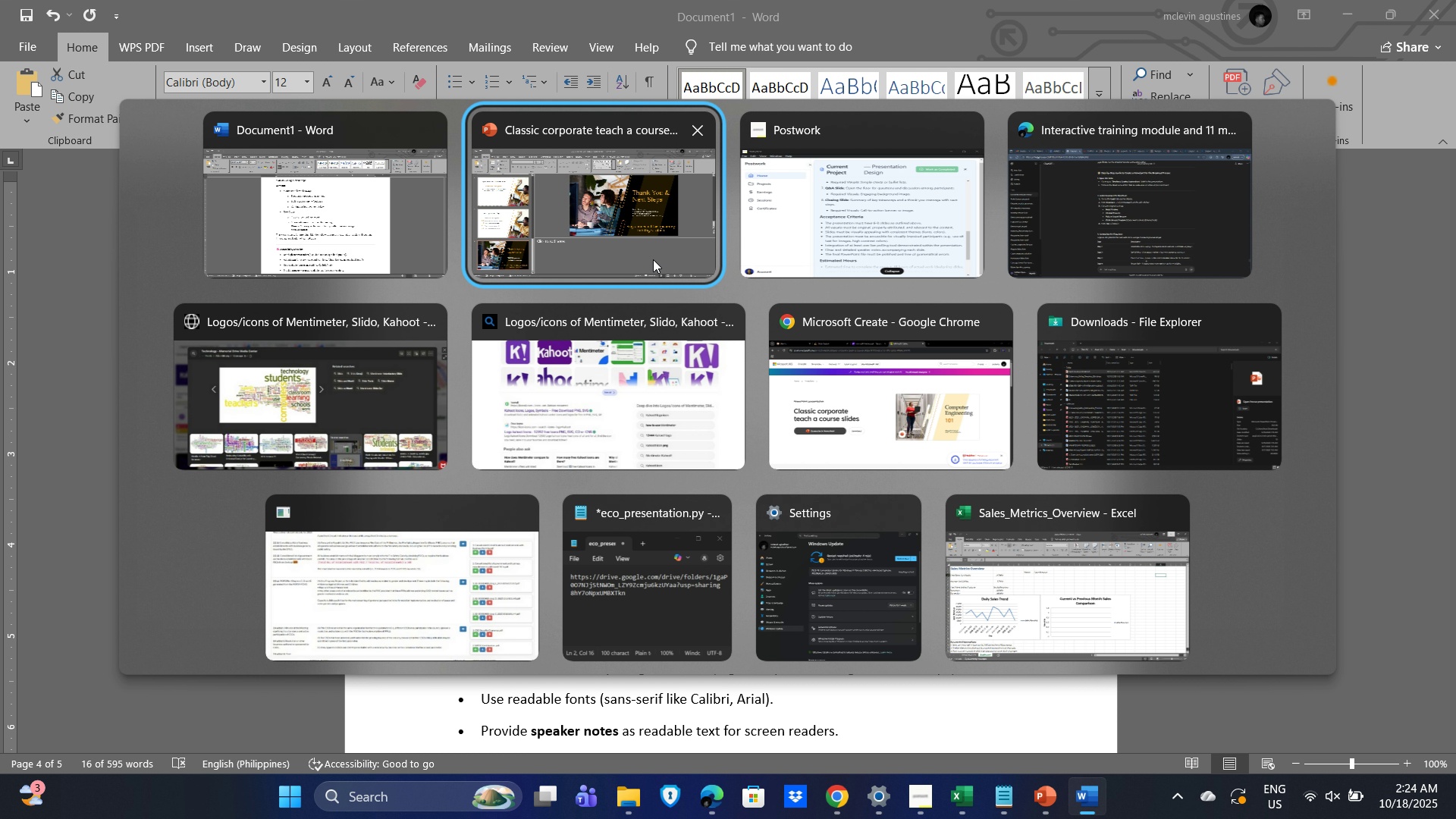 
left_click([615, 265])
 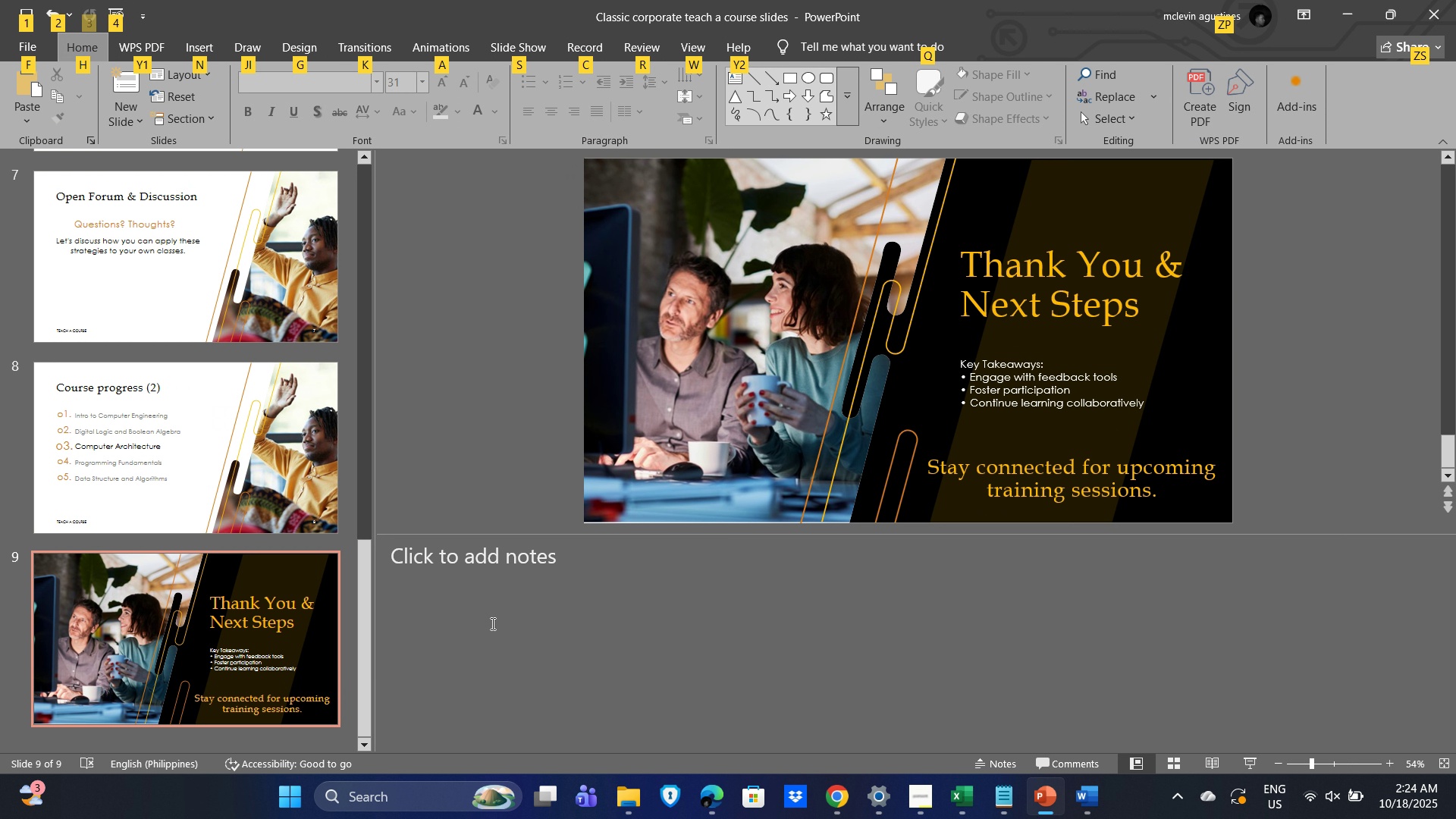 
left_click([491, 623])
 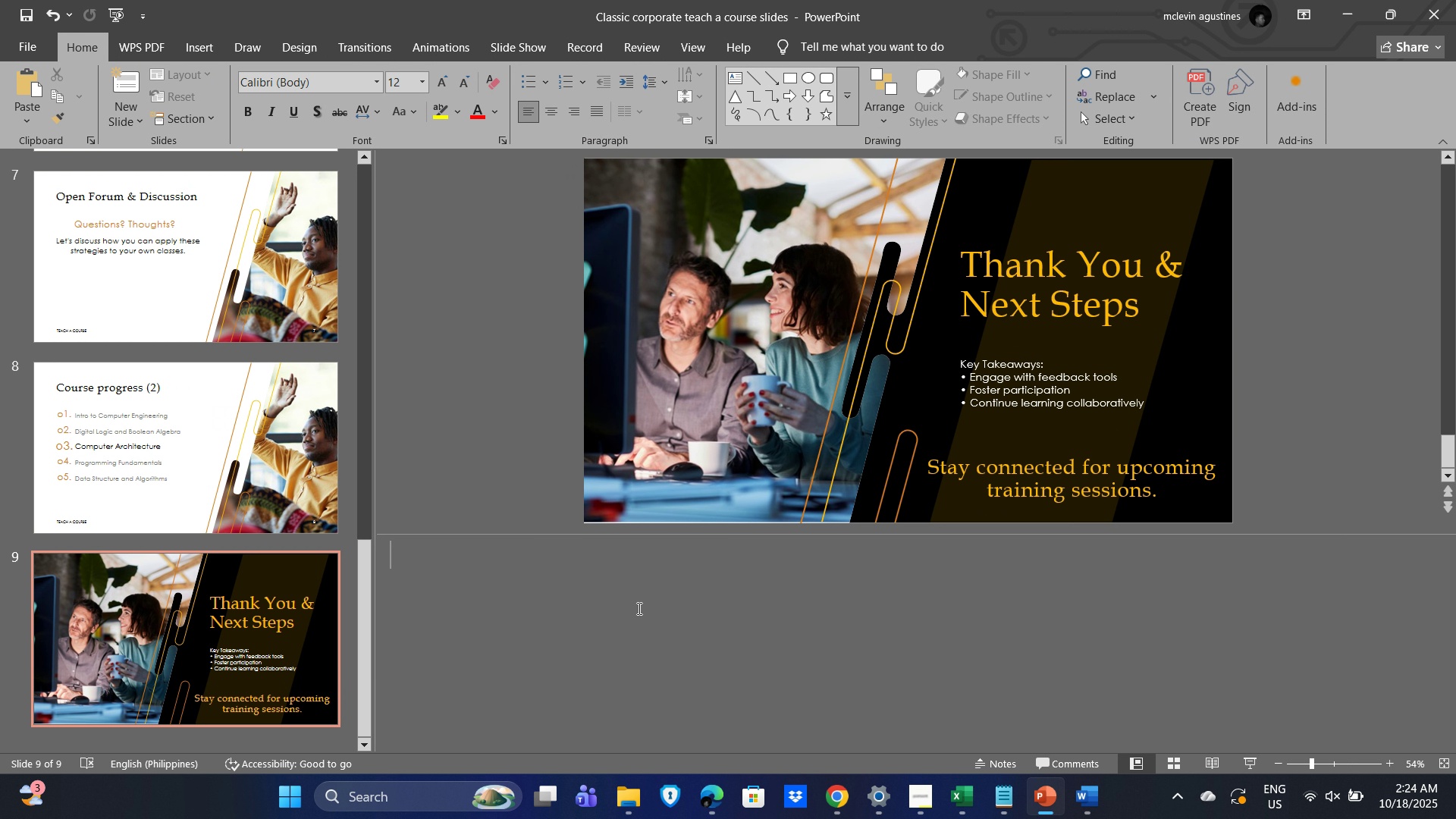 
key(Control+V)
 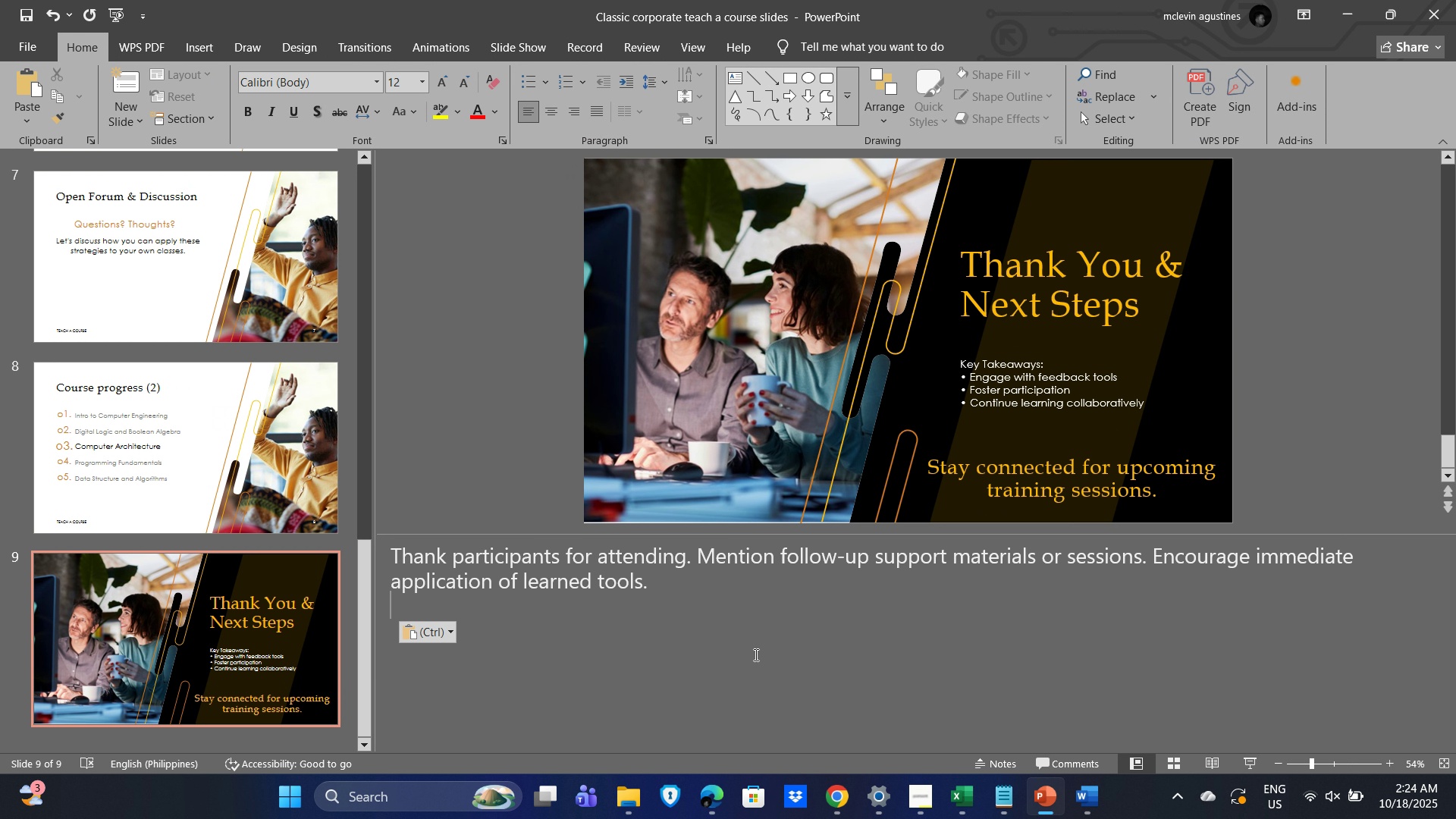 
left_click([755, 654])
 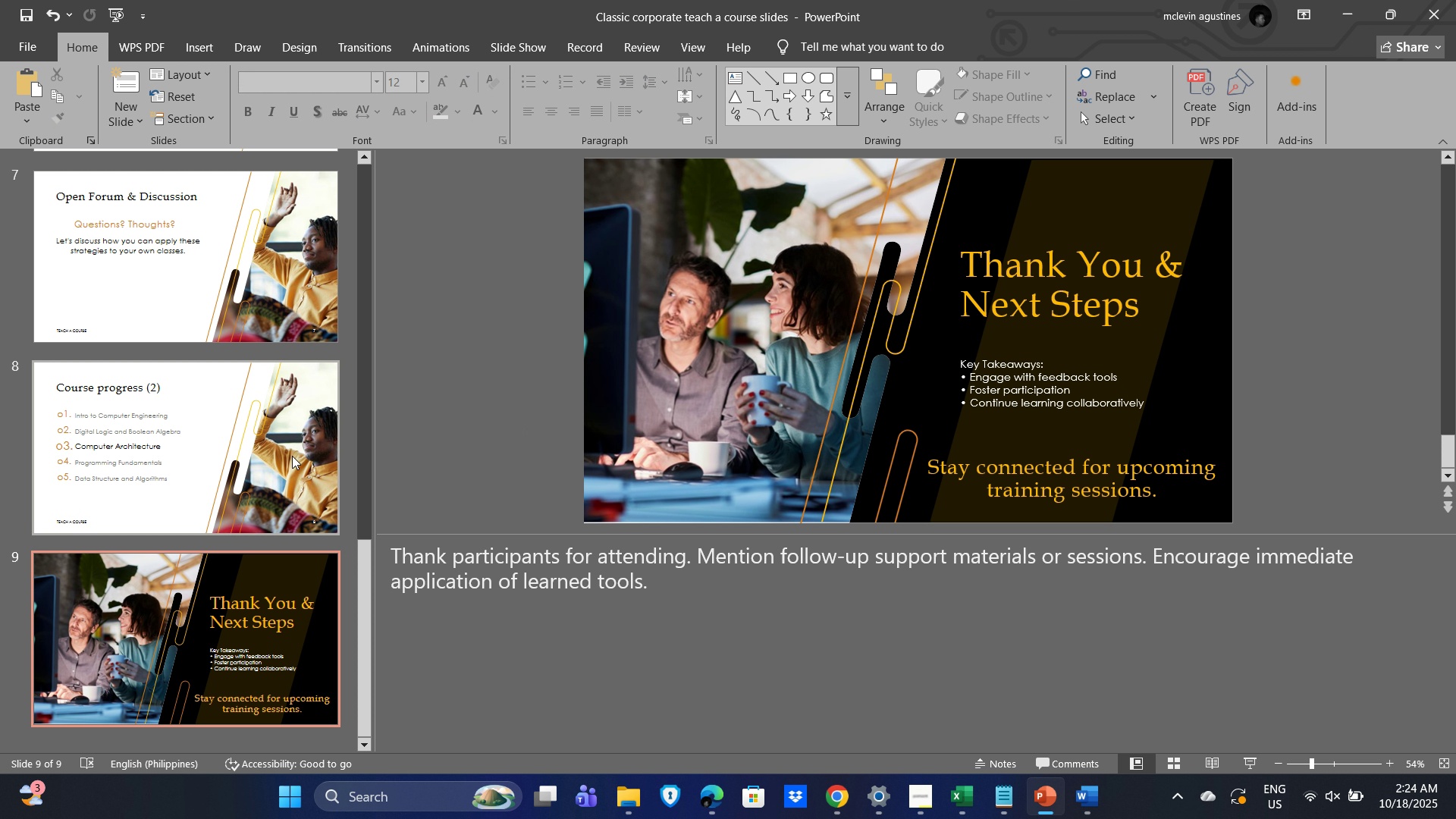 
left_click([199, 406])
 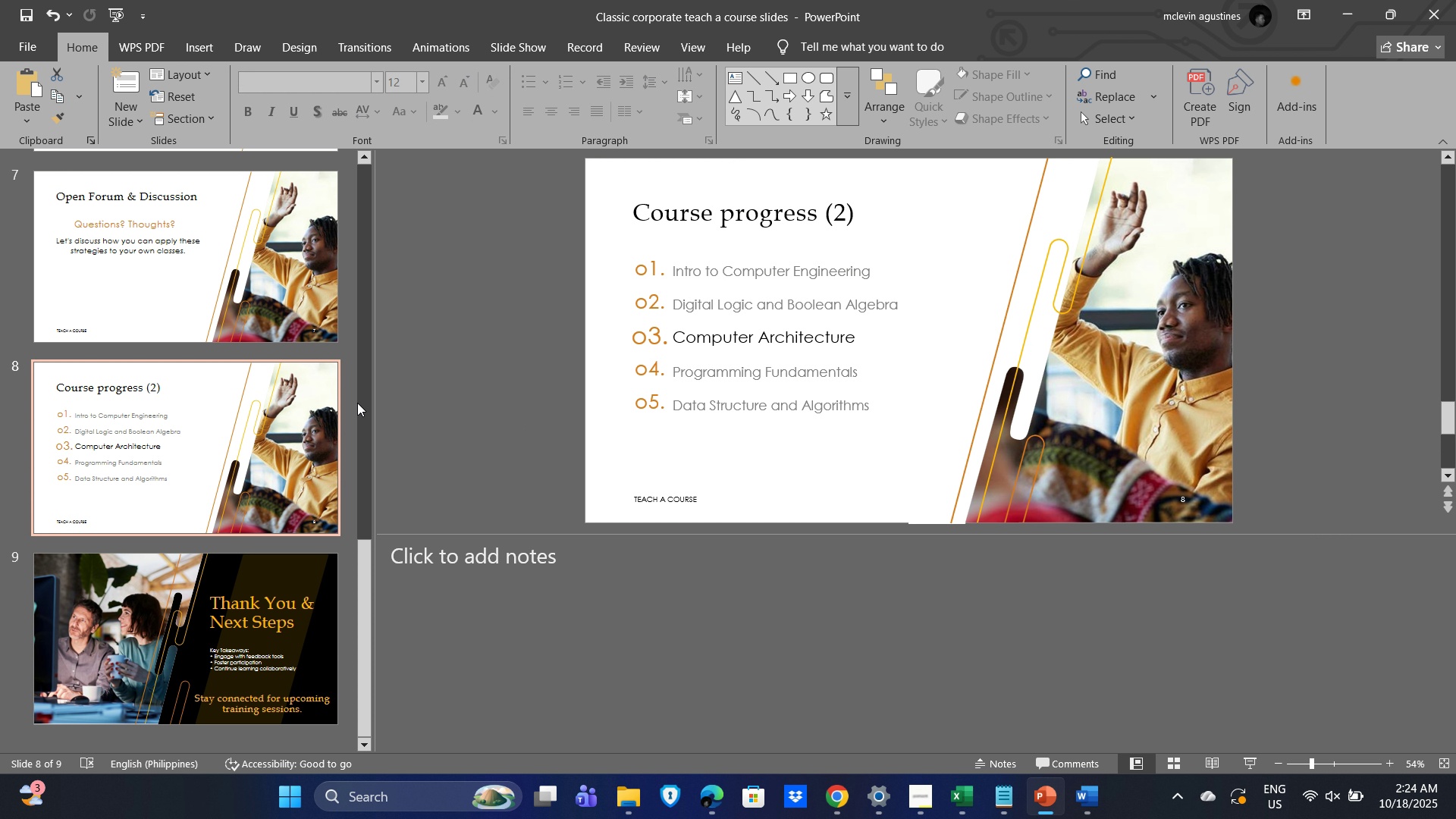 
left_click_drag(start_coordinate=[364, 372], to_coordinate=[361, 580])
 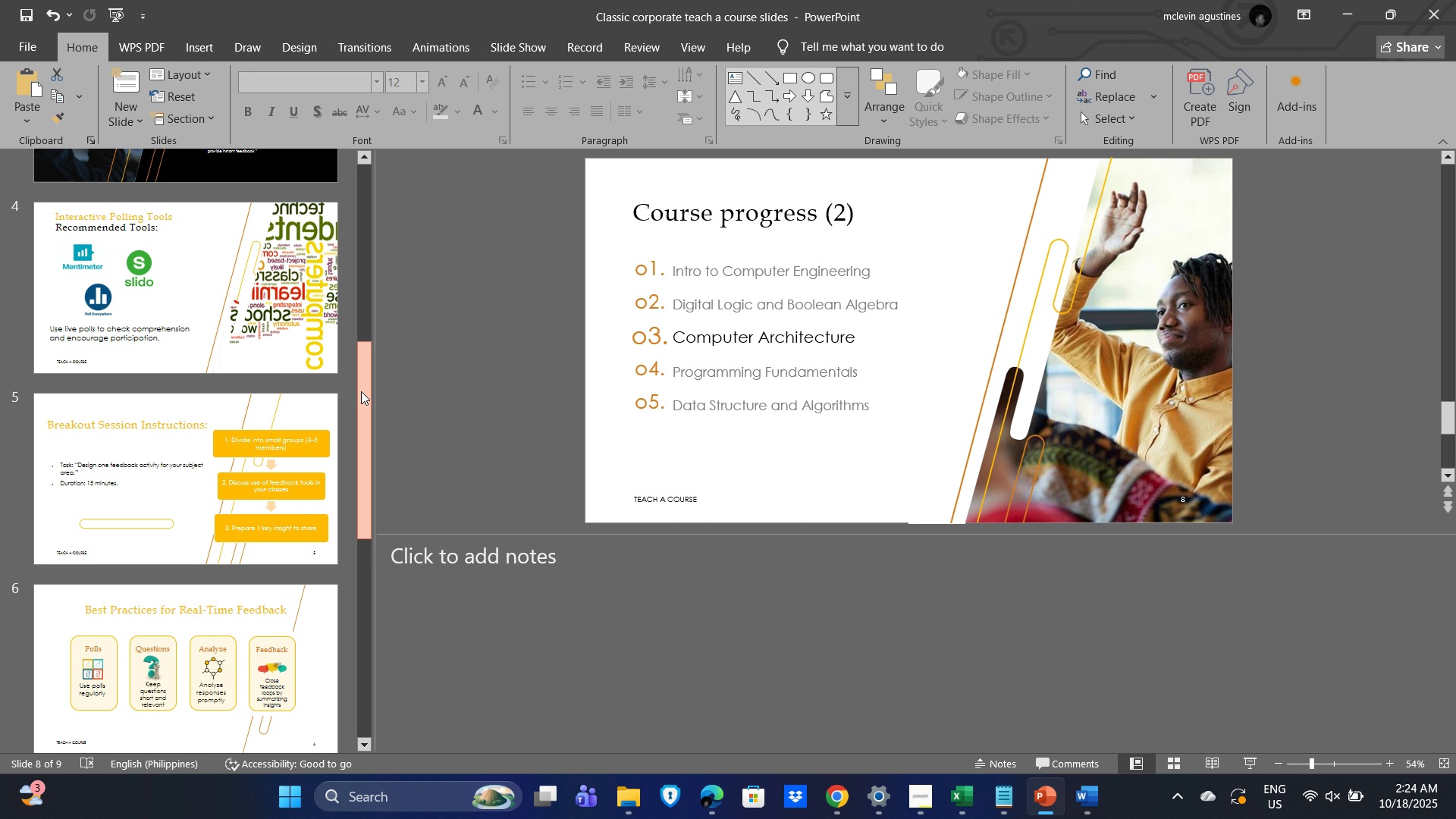 
left_click_drag(start_coordinate=[361, 391], to_coordinate=[353, 638])
 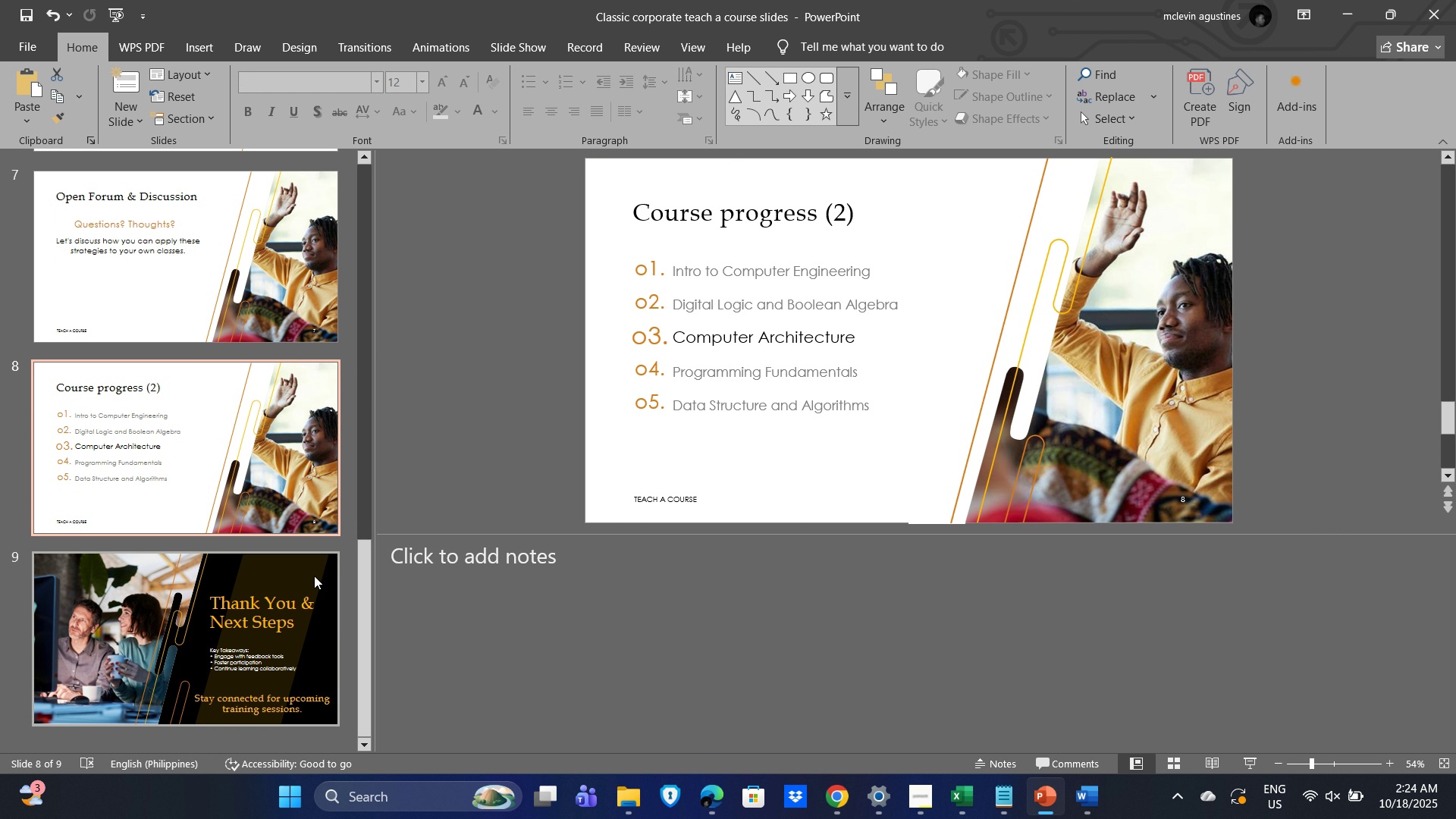 
left_click([243, 441])
 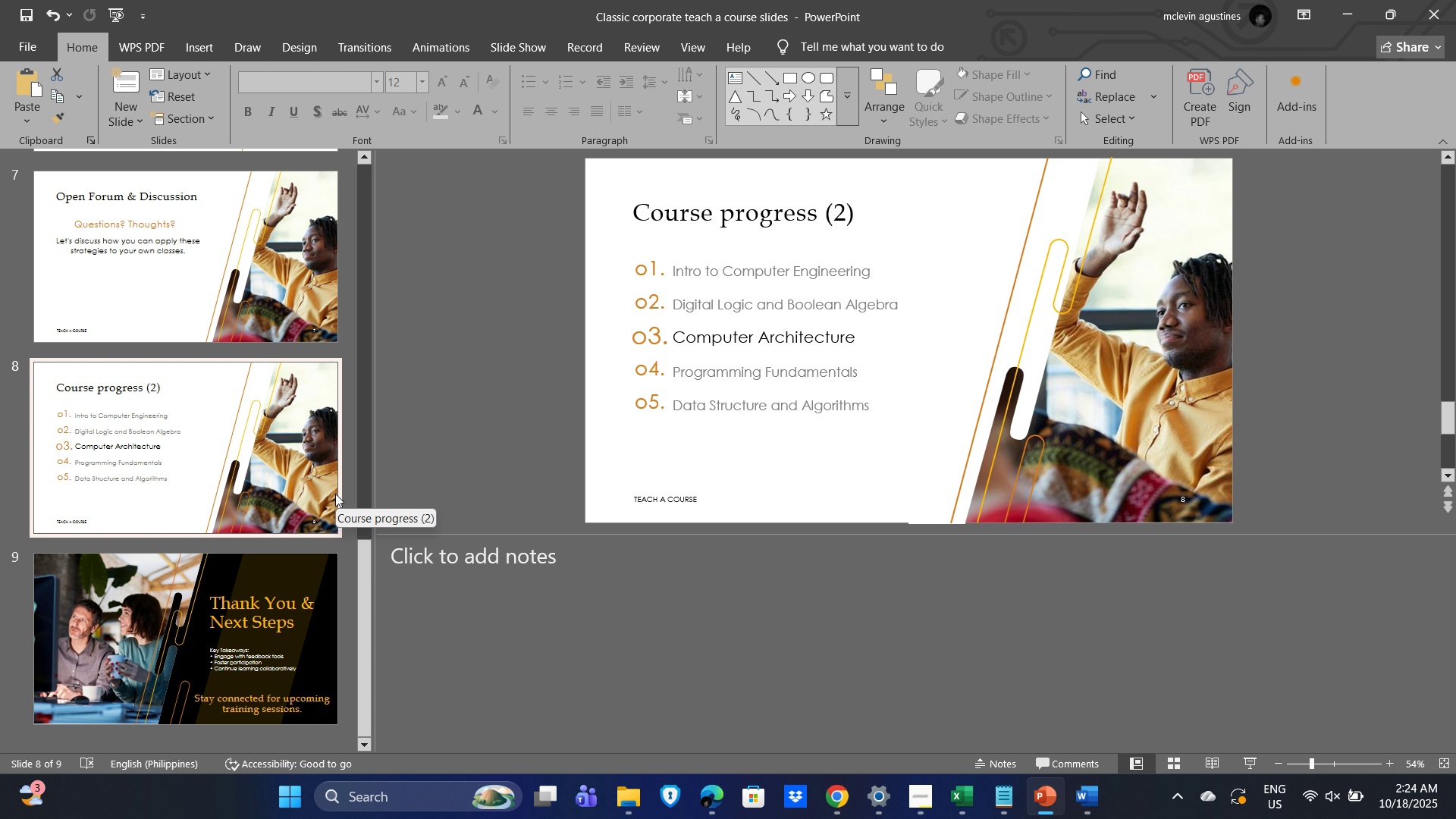 
key(Delete)
 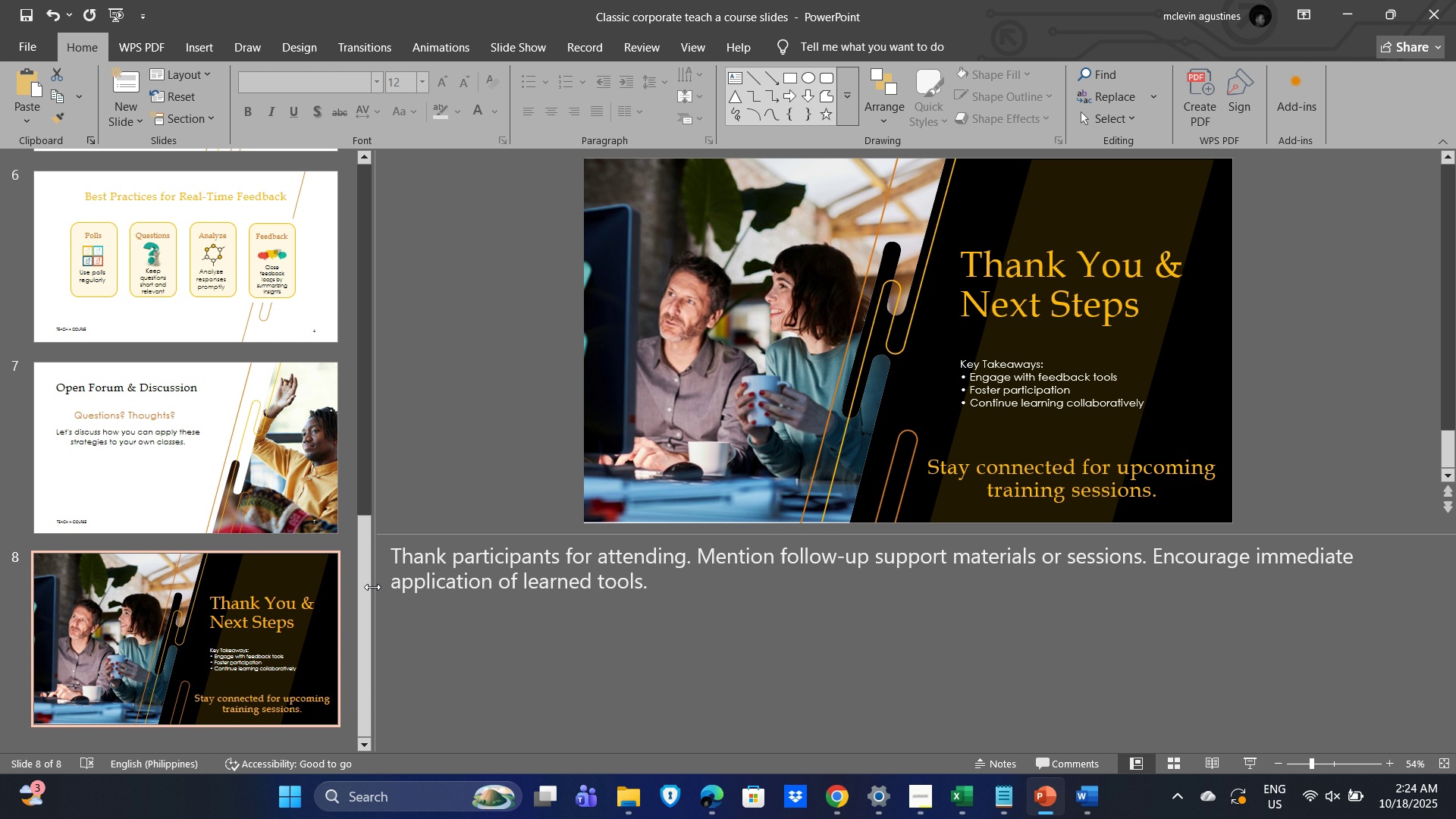 
left_click_drag(start_coordinate=[366, 595], to_coordinate=[358, 209])
 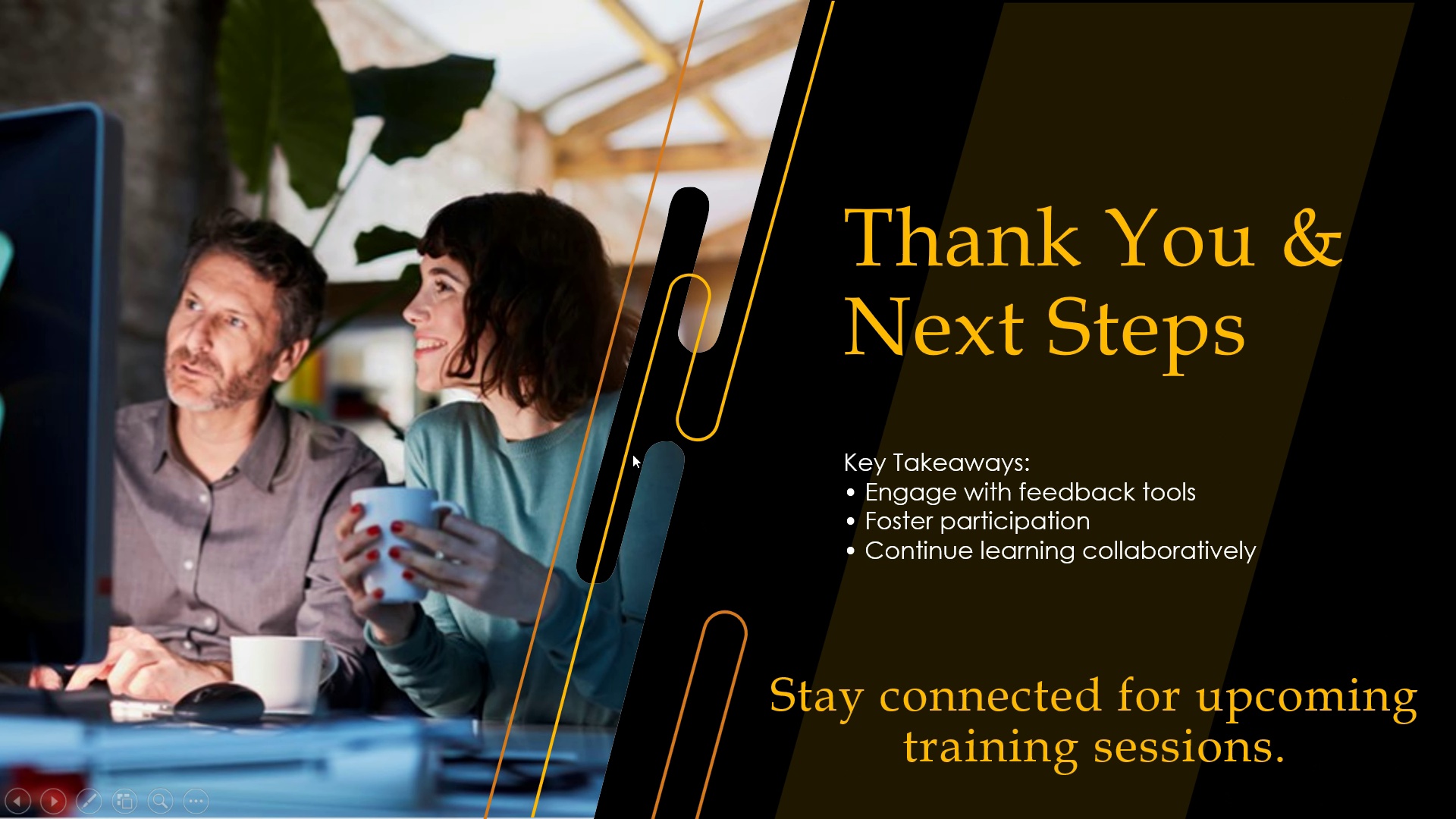 
wait(5.85)
 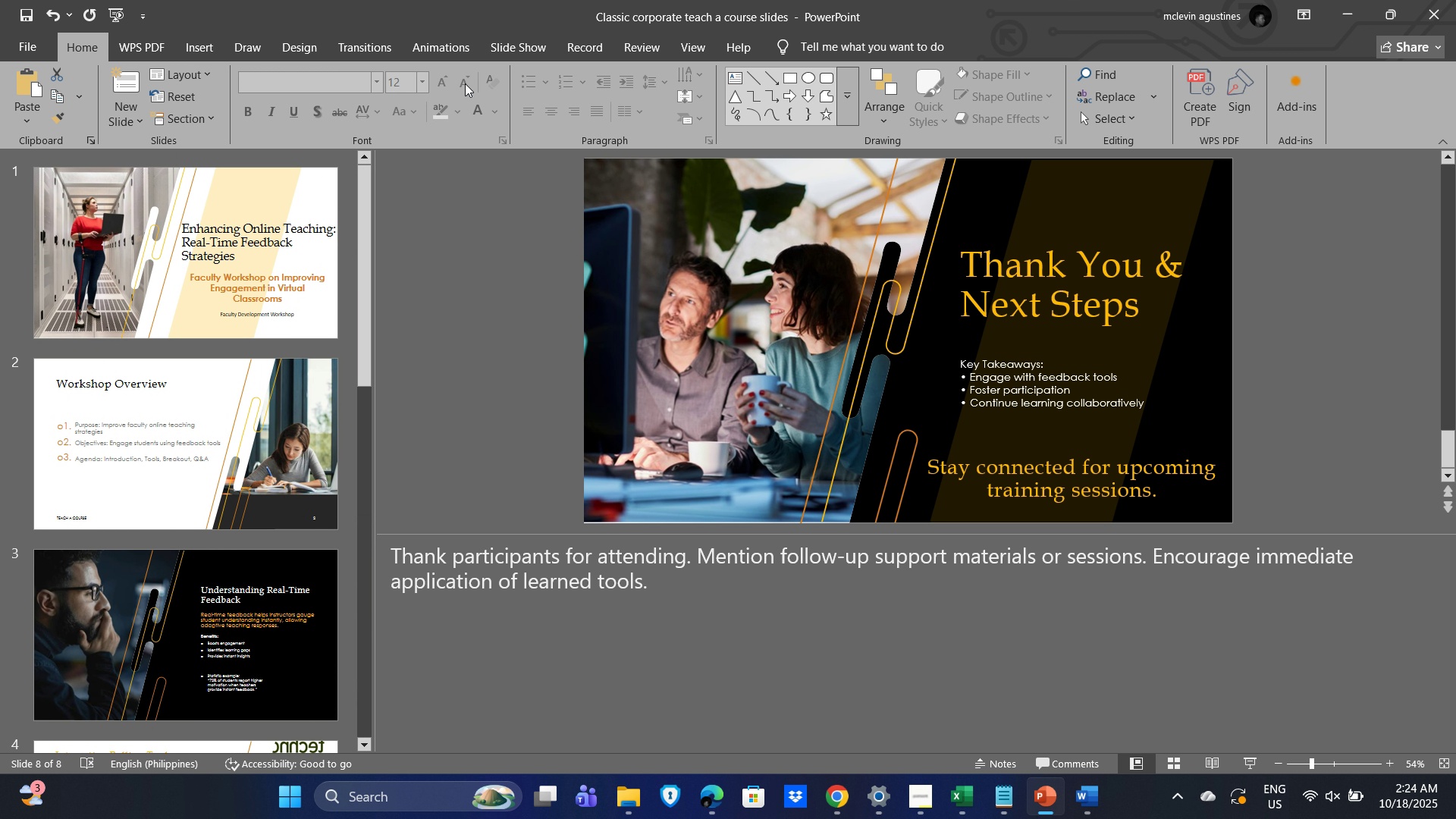 
key(Escape)
 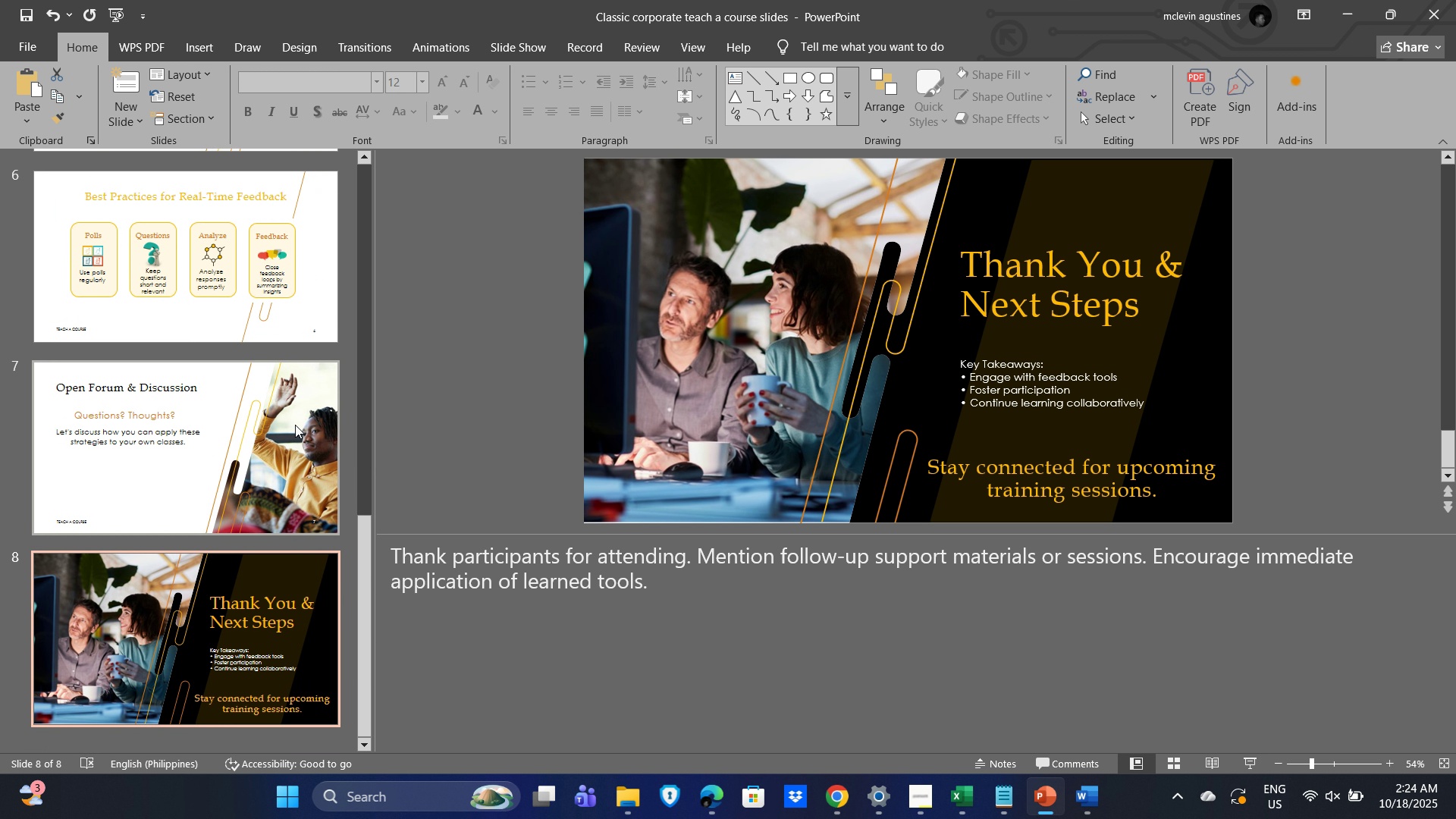 
scroll: coordinate [290, 431], scroll_direction: up, amount: 15.0
 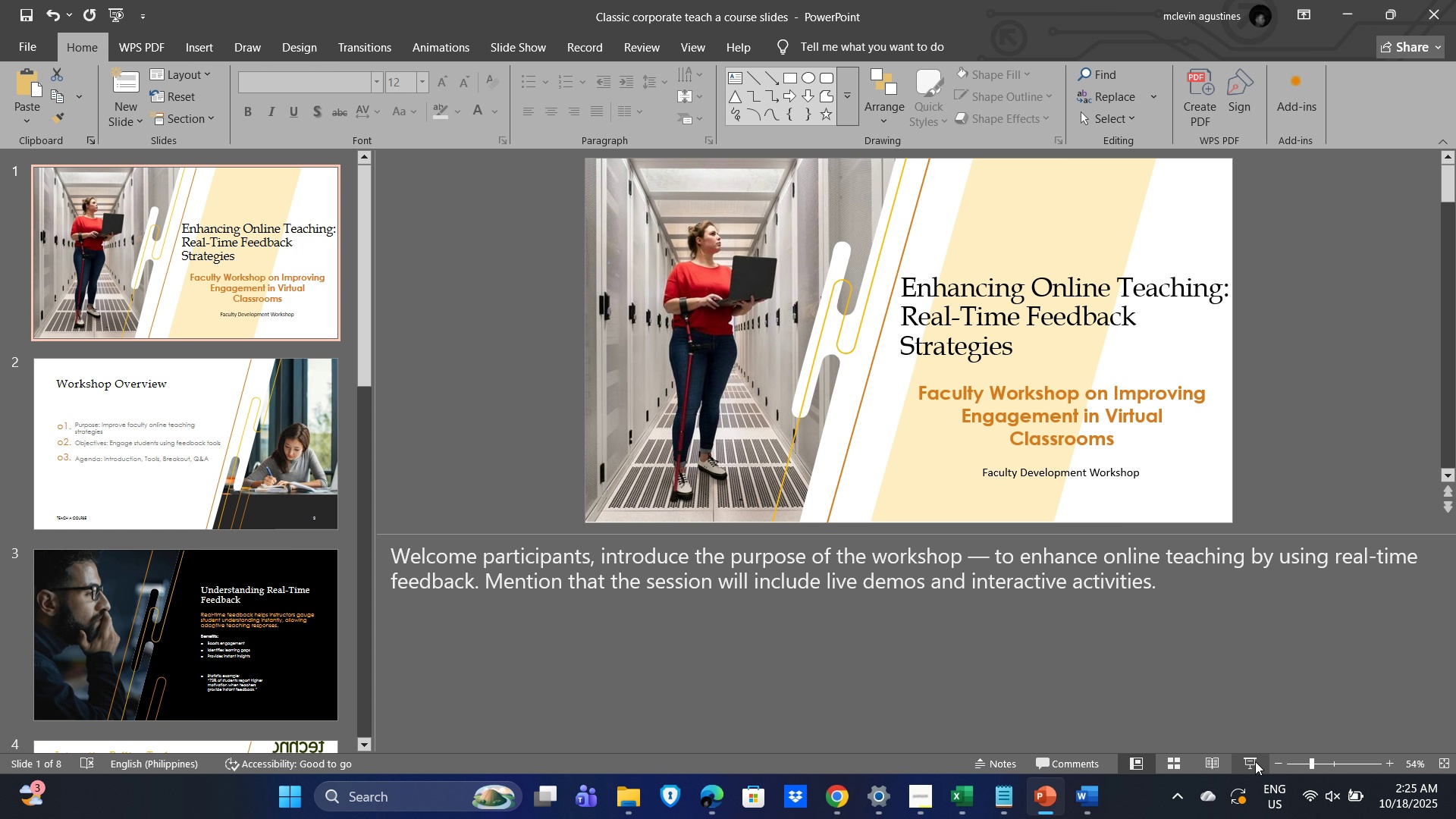 
left_click([1244, 771])
 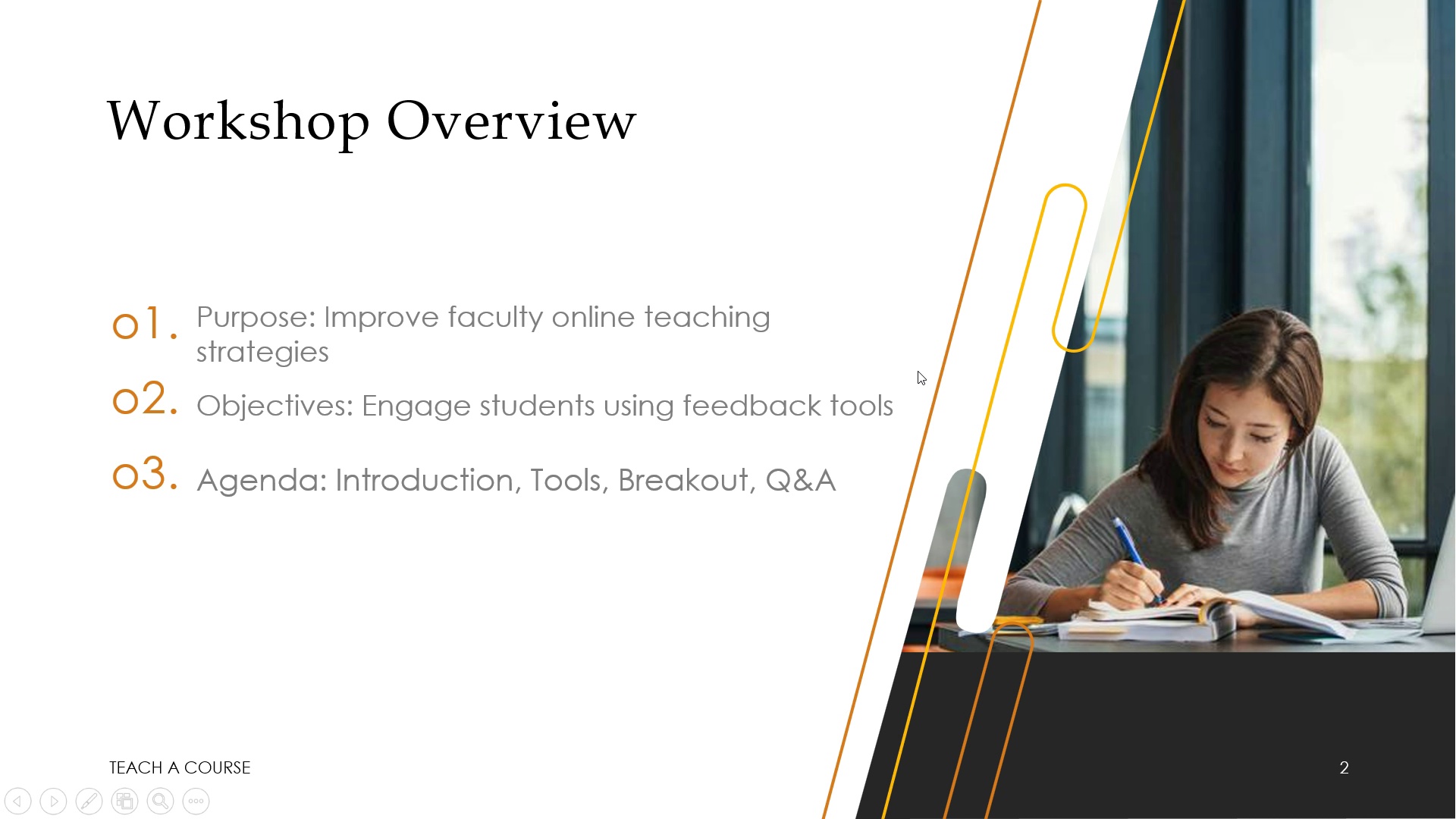 
key(ArrowRight)